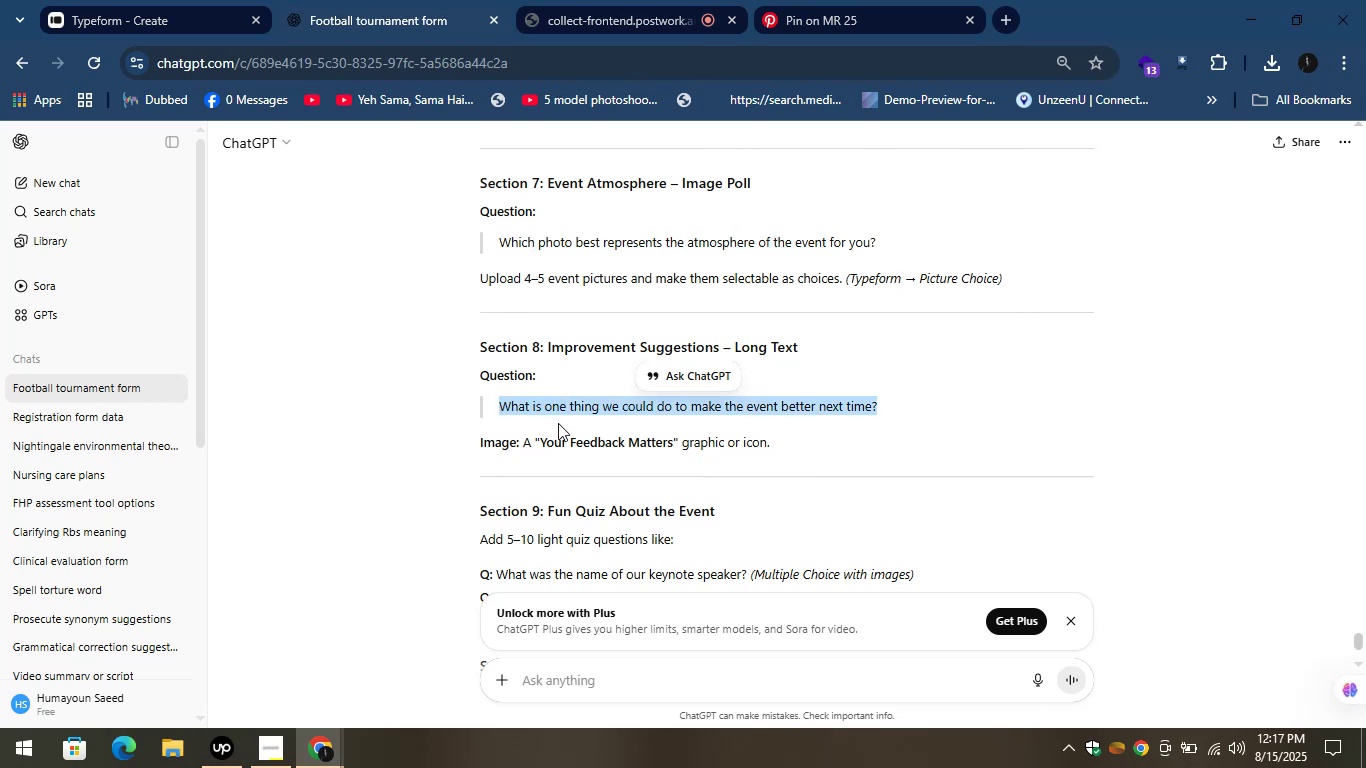 
key(Control+C)
 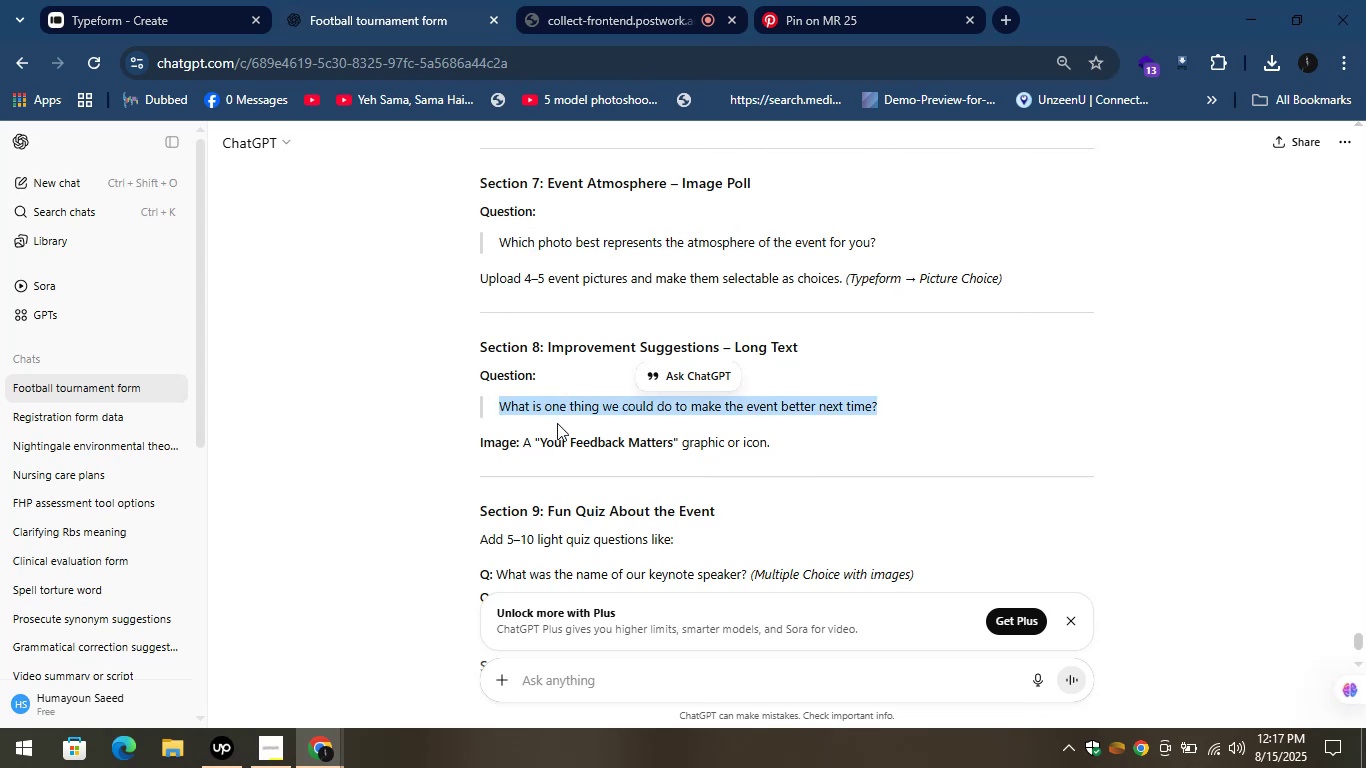 
key(Control+C)
 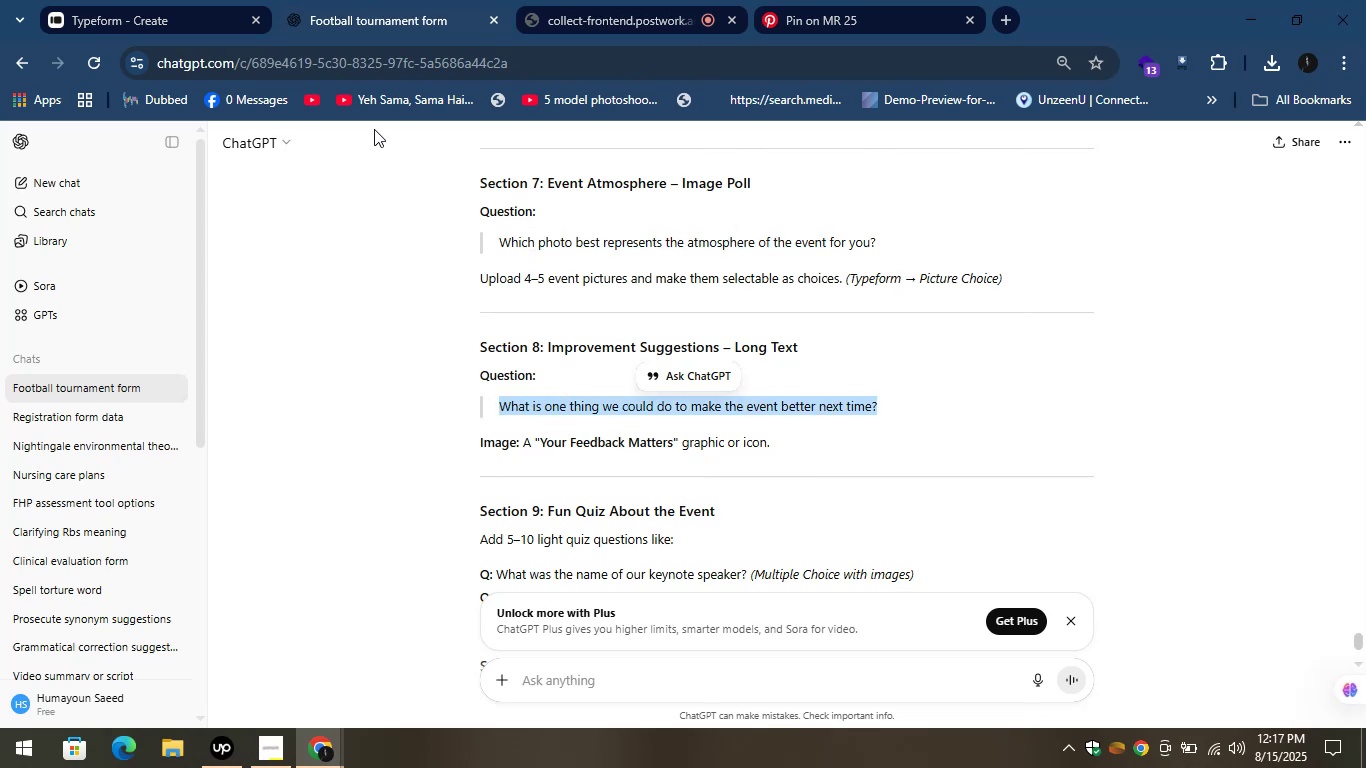 
left_click([151, 0])
 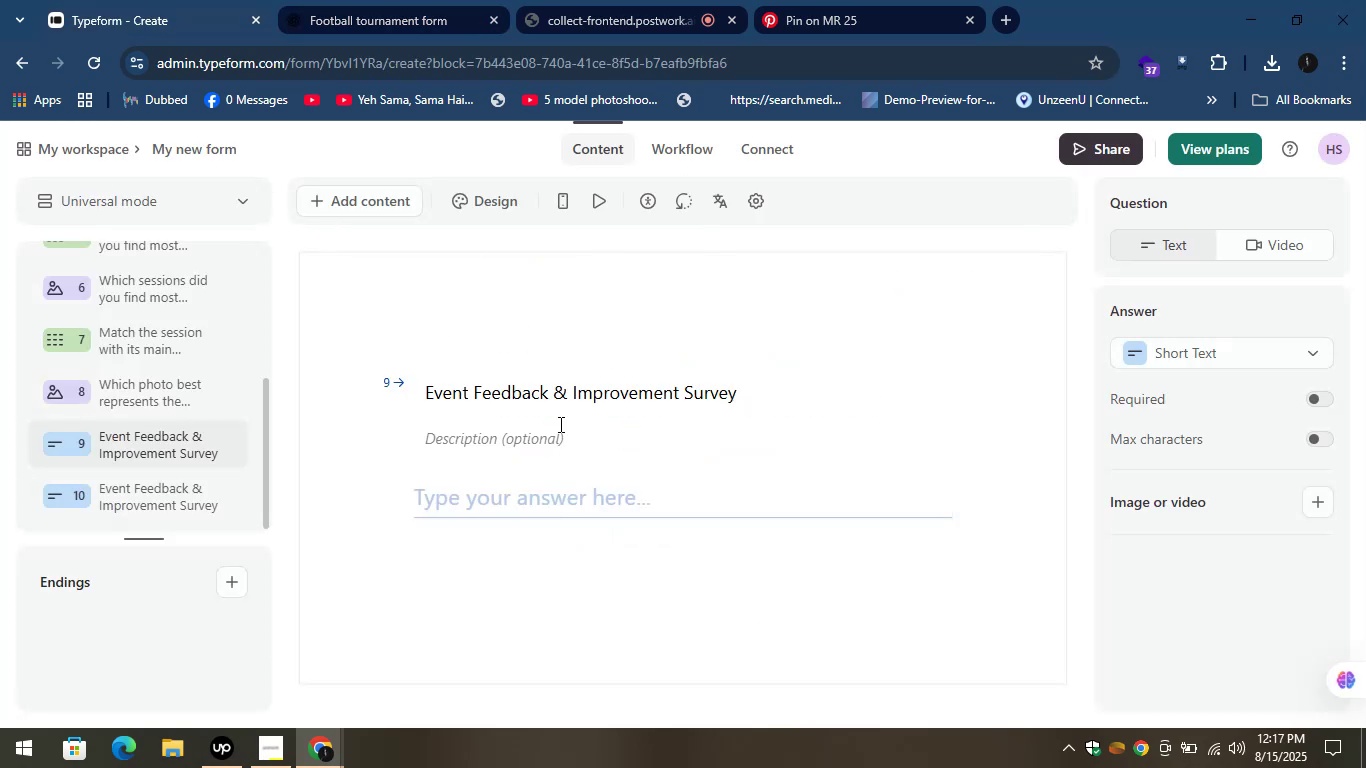 
left_click([551, 391])
 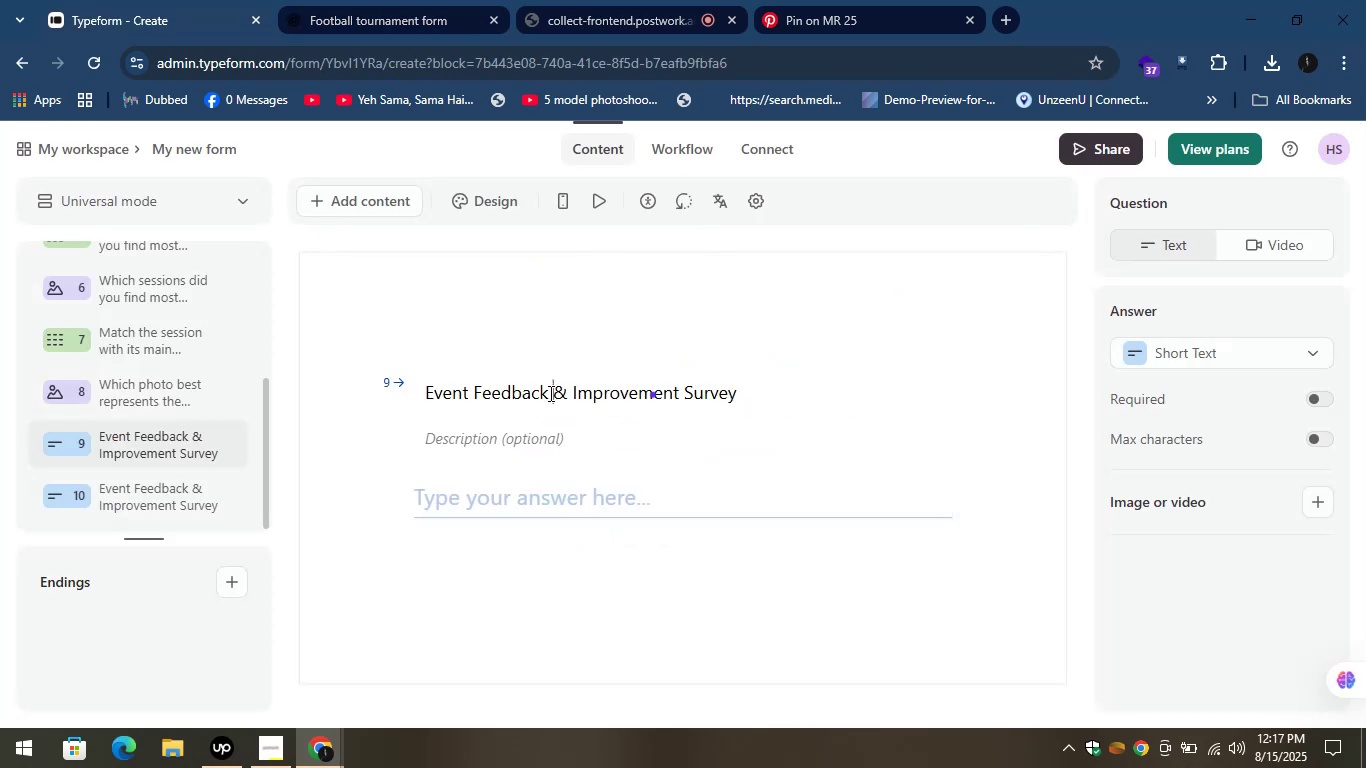 
key(Control+V)
 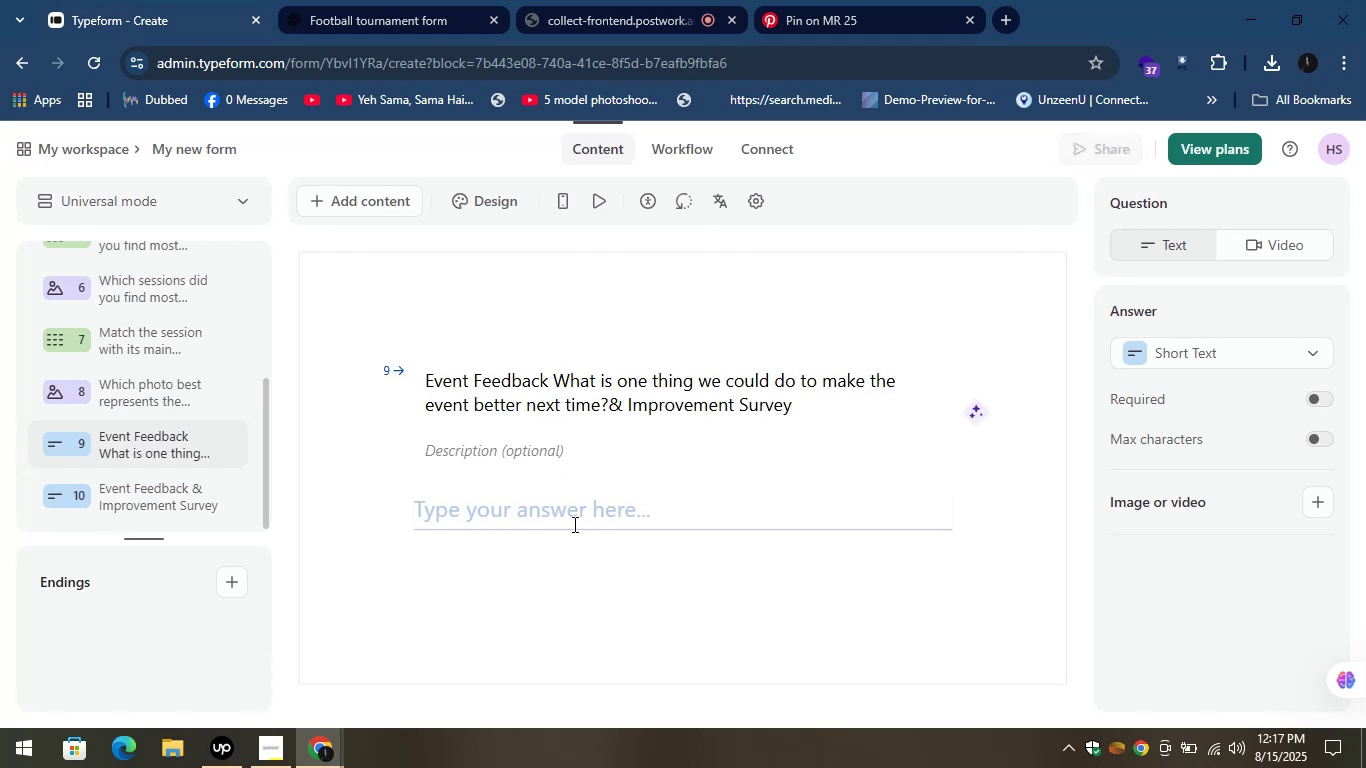 
scroll: coordinate [609, 578], scroll_direction: down, amount: 3.0
 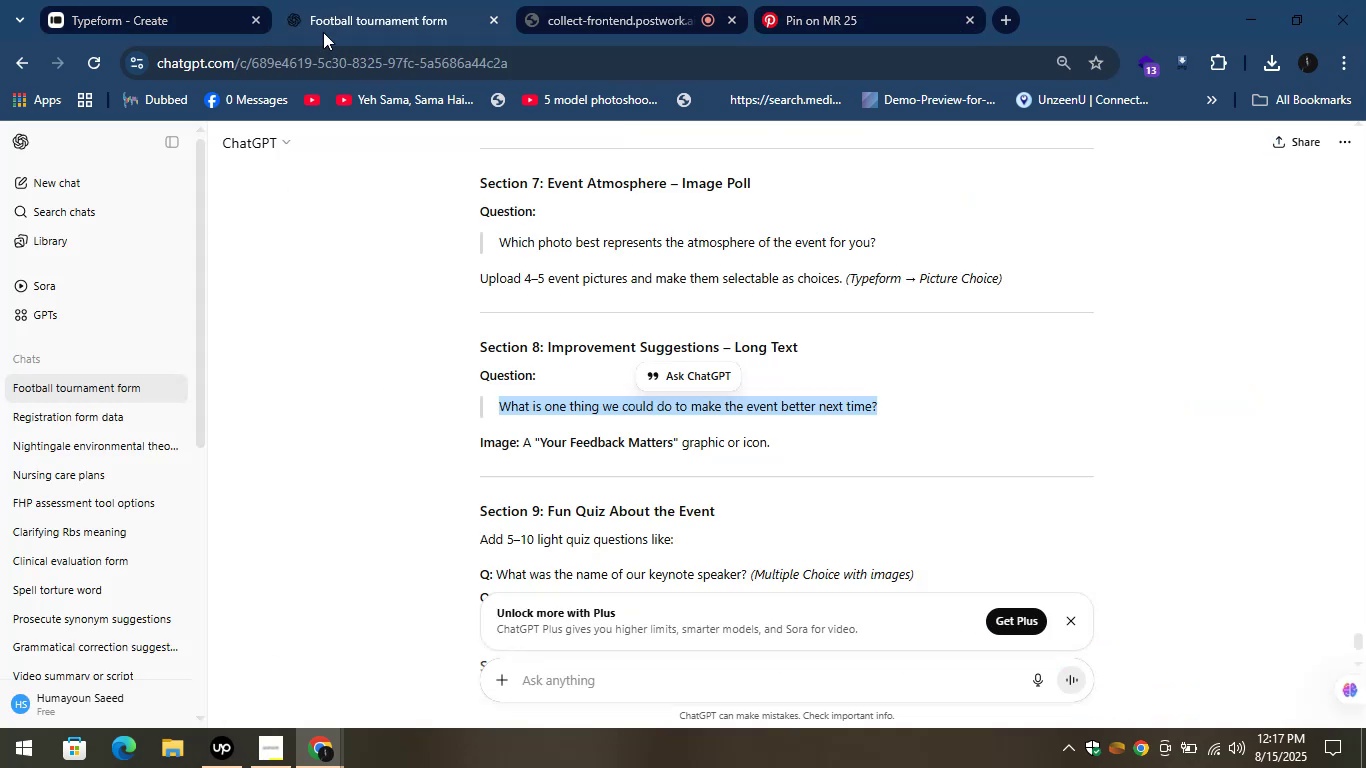 
wait(6.78)
 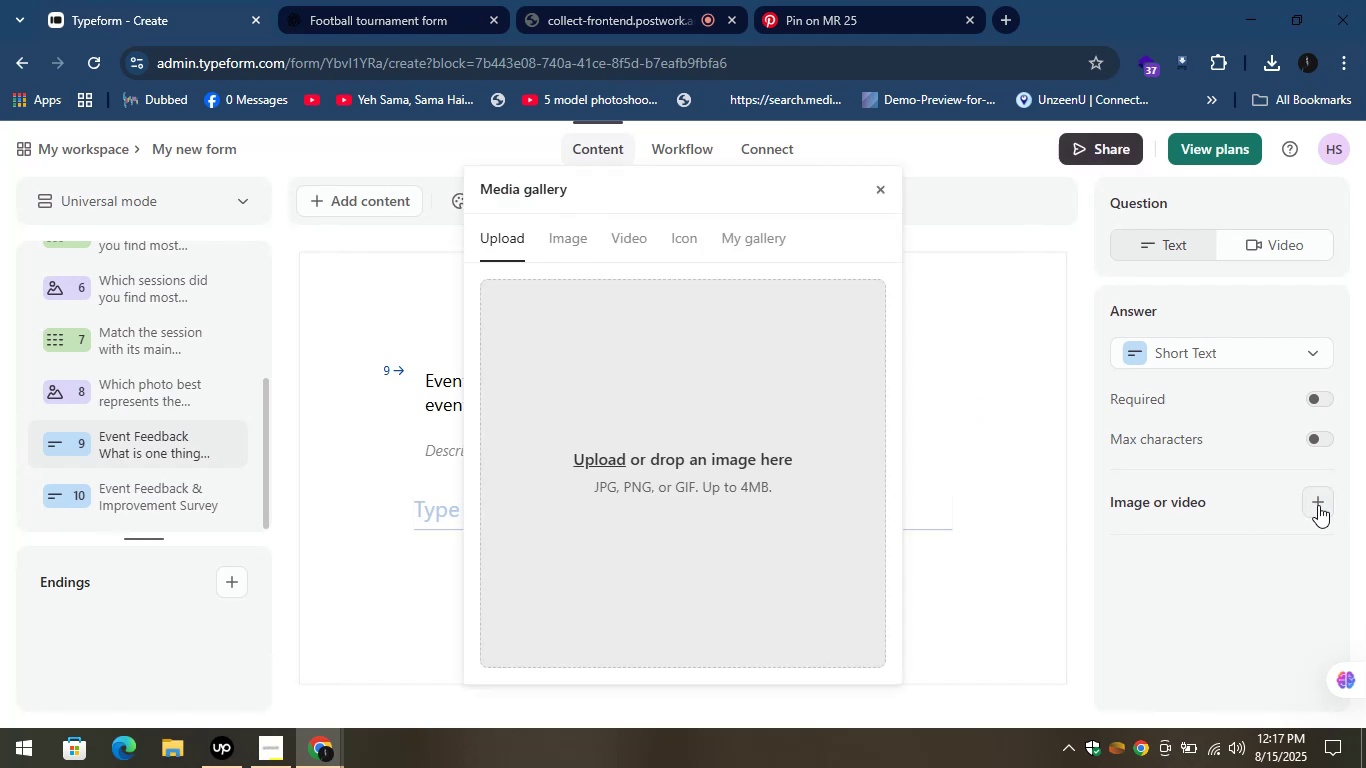 
left_click_drag(start_coordinate=[539, 450], to_coordinate=[672, 450])
 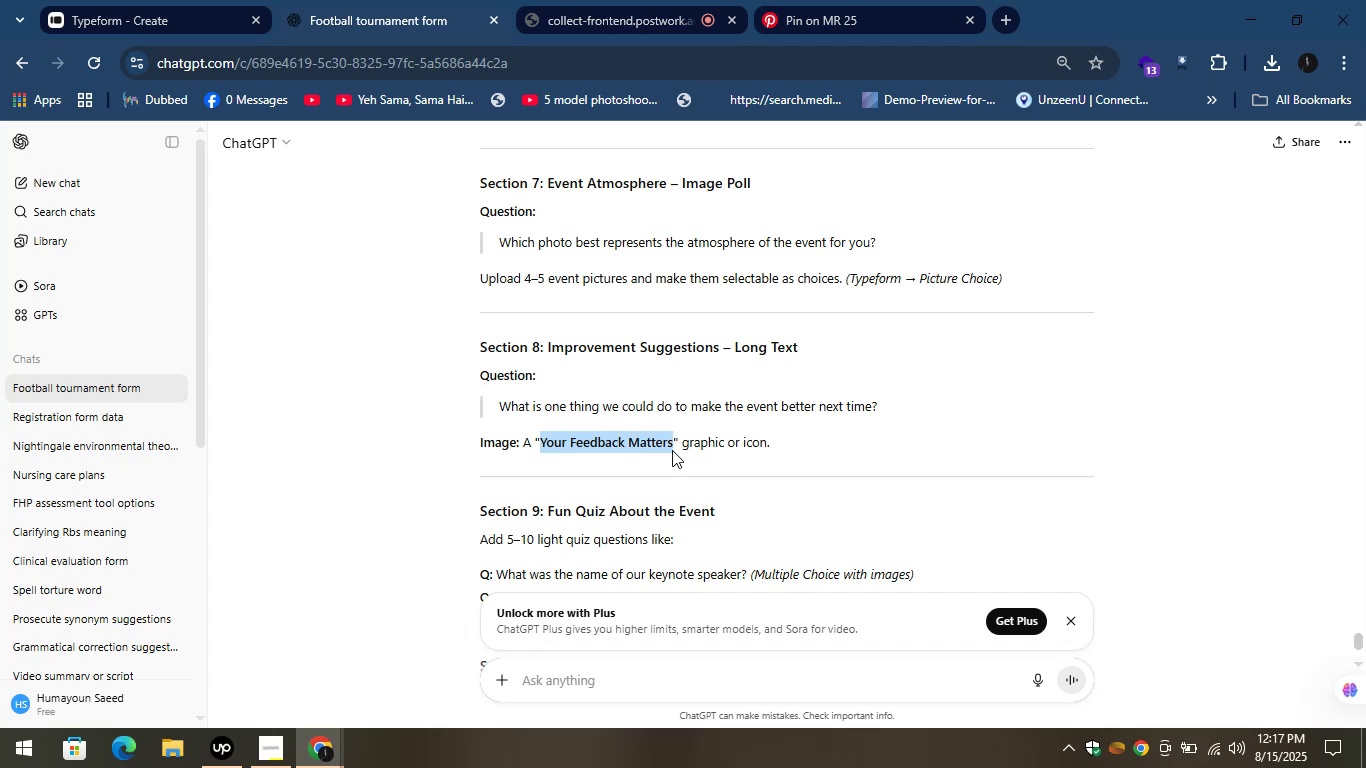 
key(Control+C)
 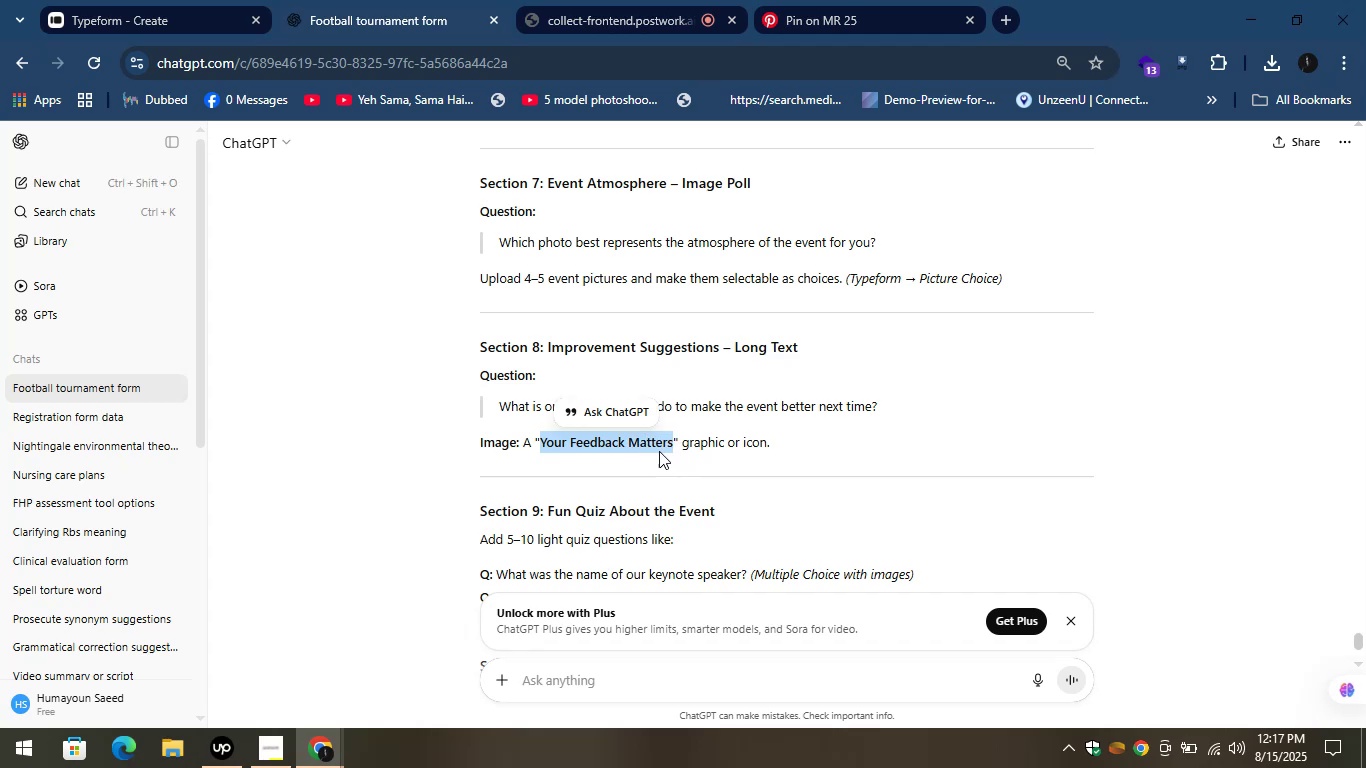 
key(Control+C)
 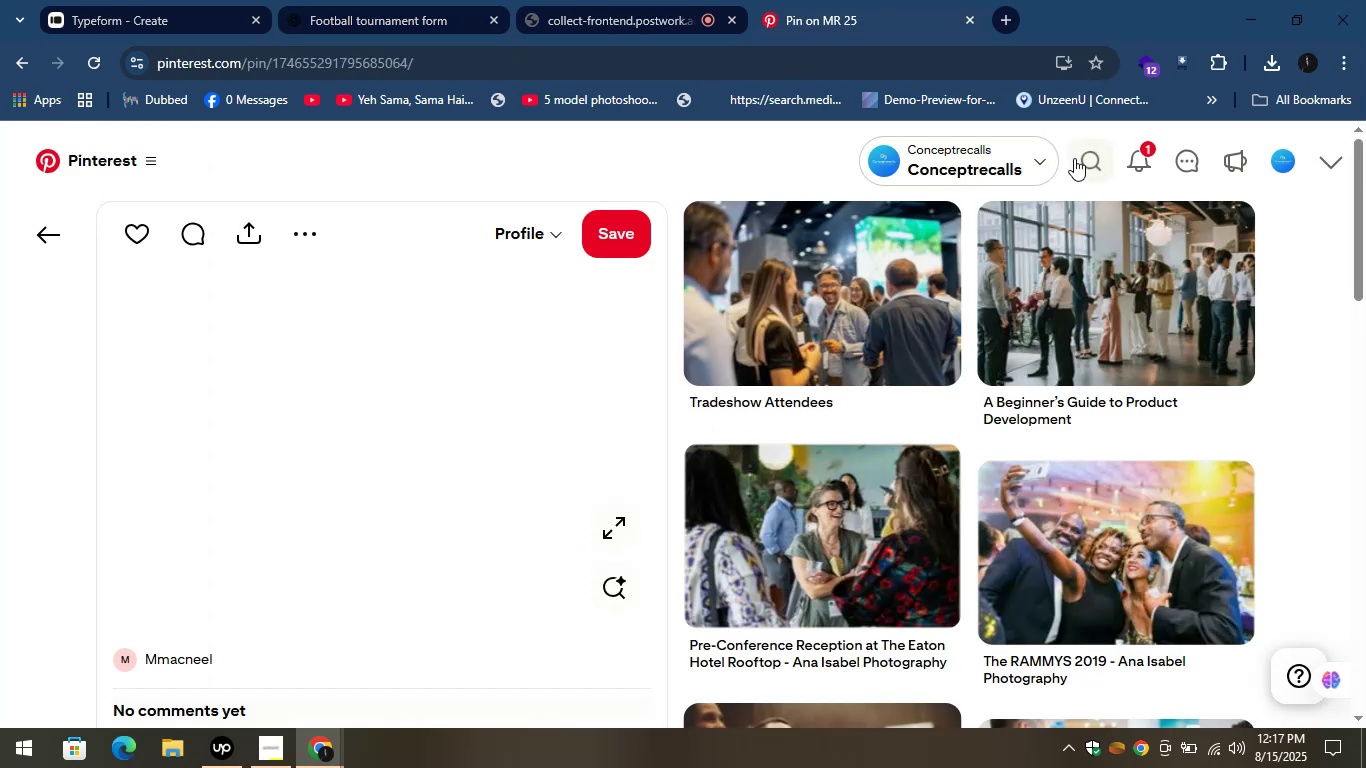 
key(Control+V)
 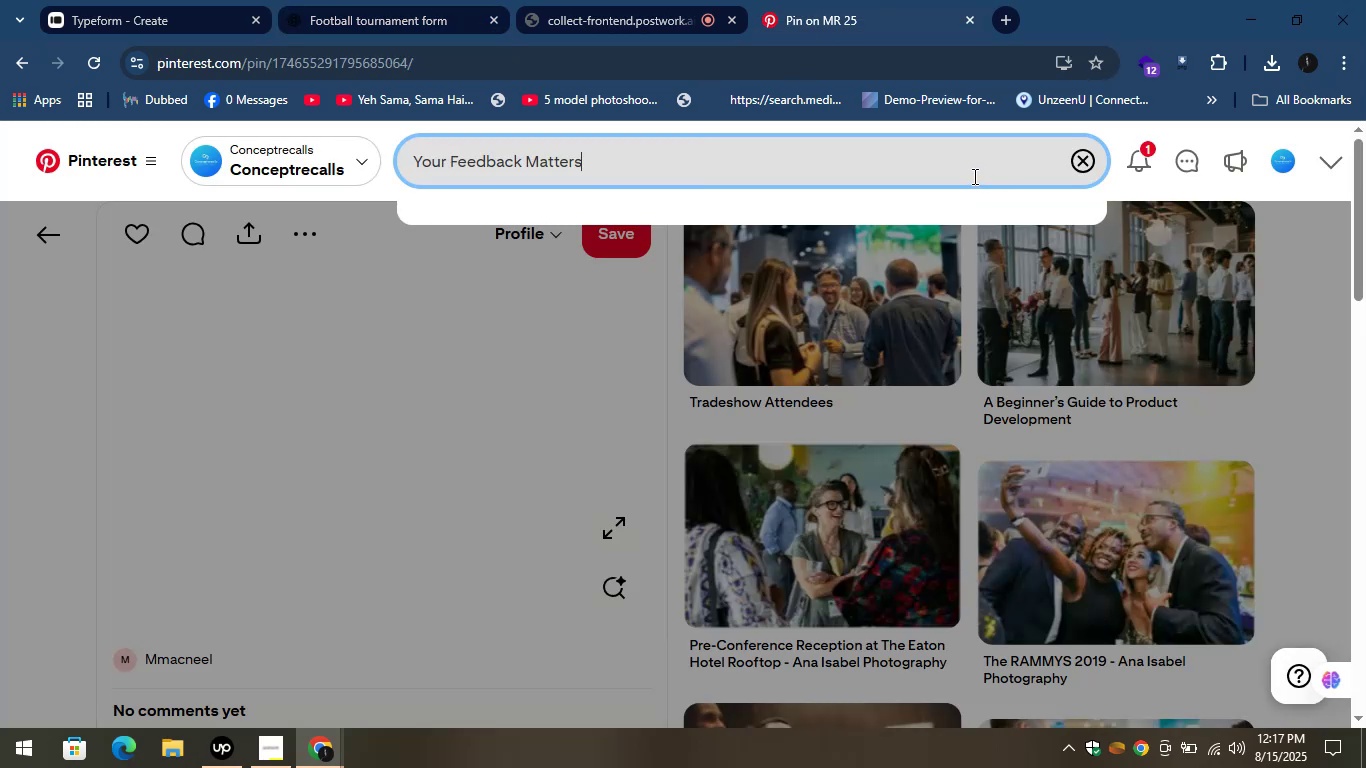 
key(Enter)
 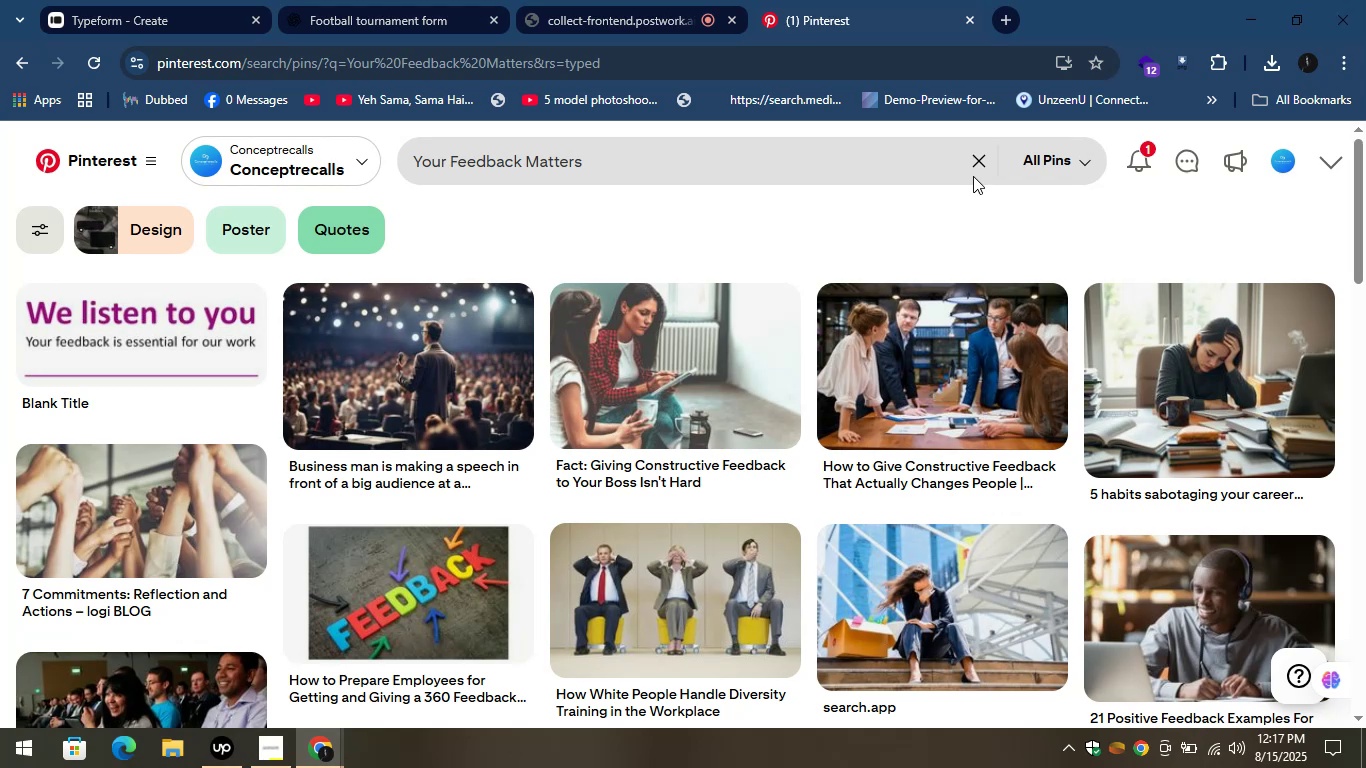 
wait(10.46)
 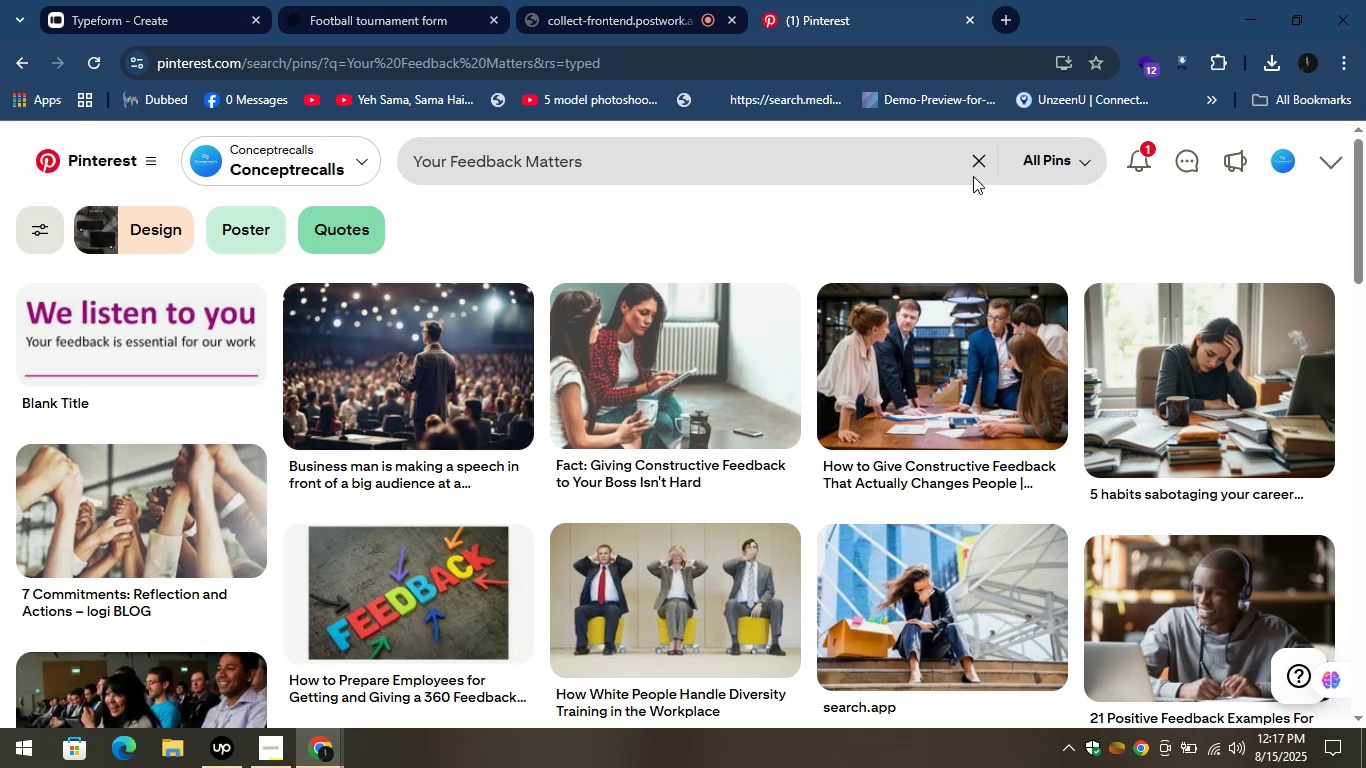 
key(Control+V)
 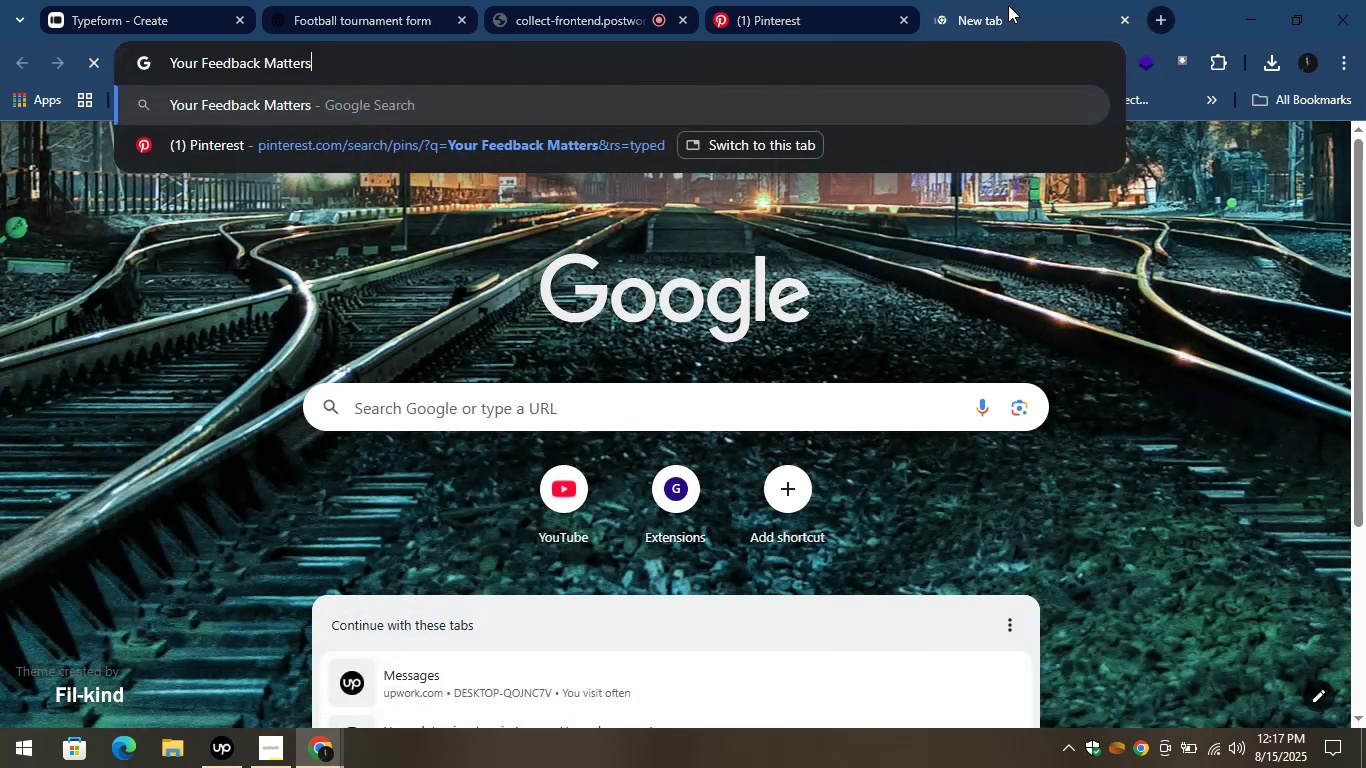 
key(Enter)
 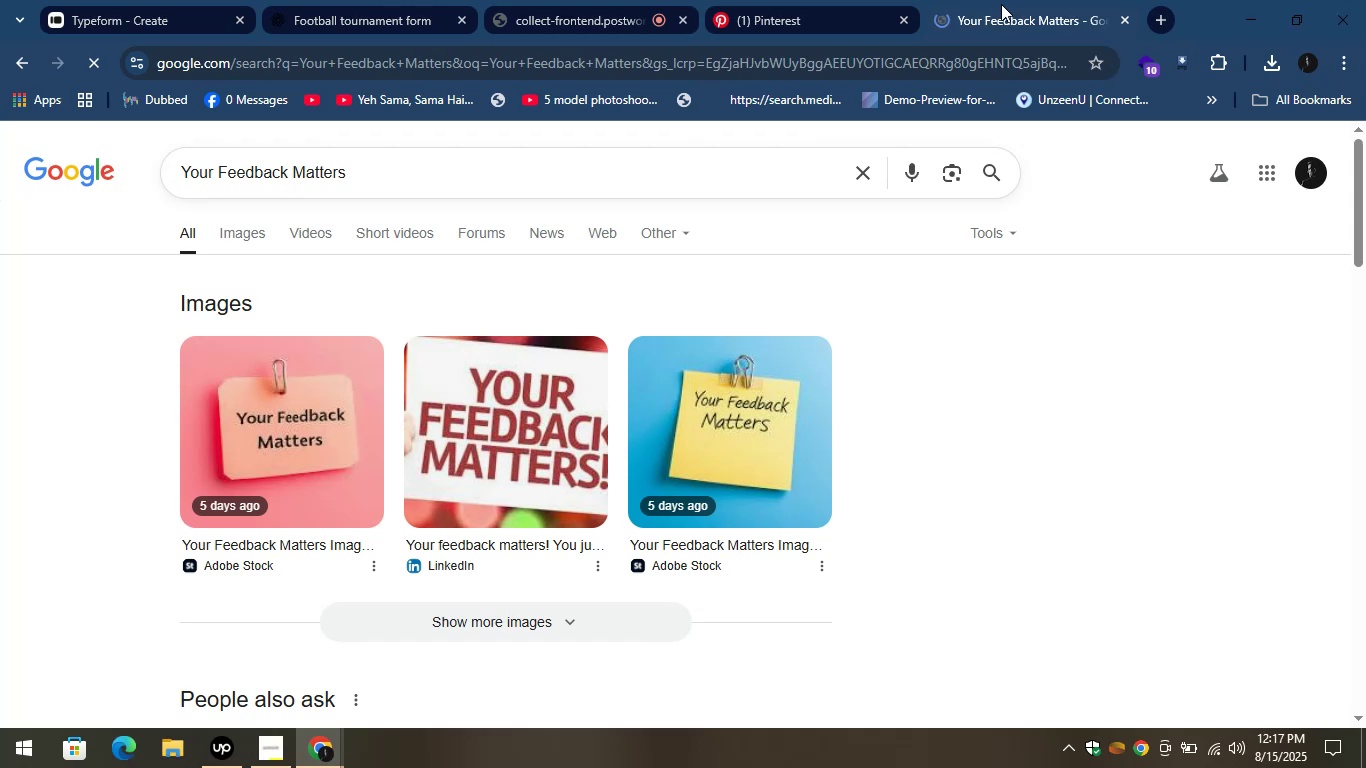 
wait(6.25)
 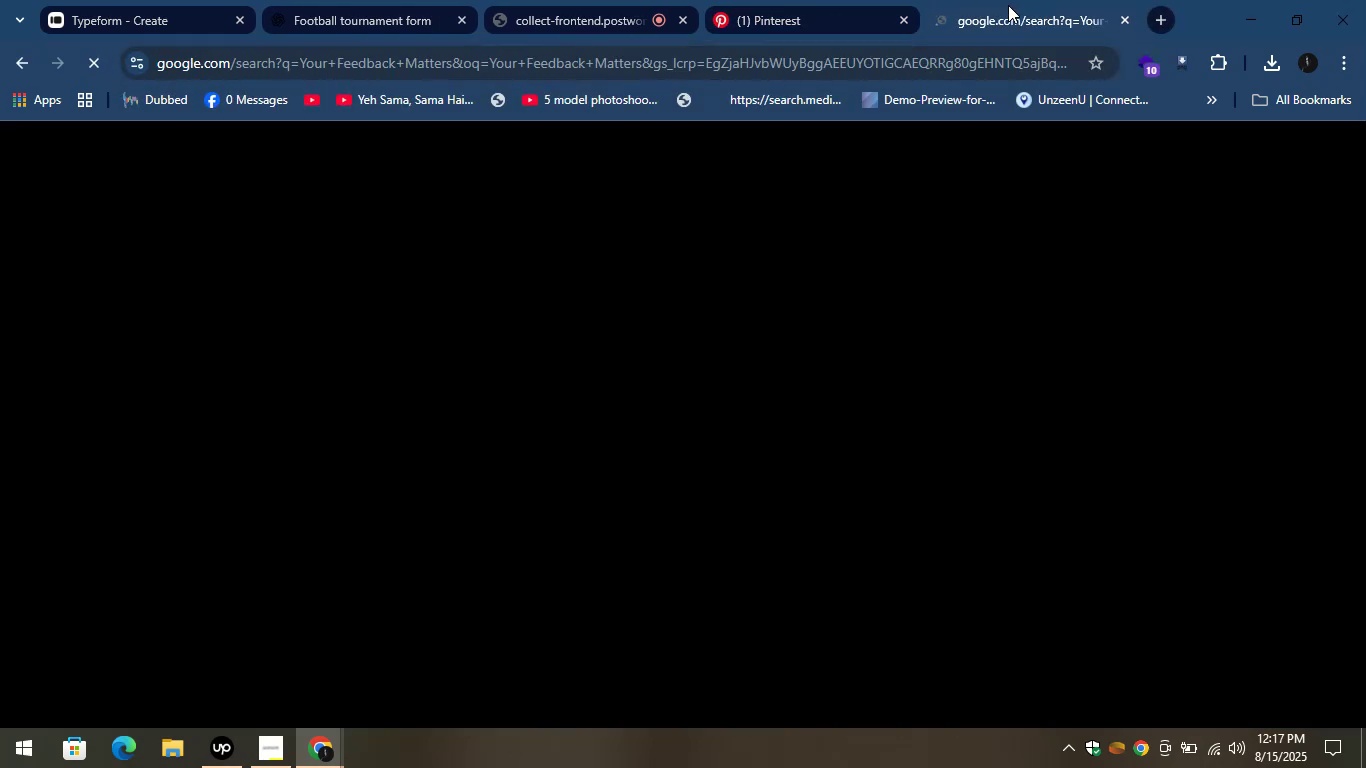 
scroll: coordinate [1078, 229], scroll_direction: down, amount: 2.0
 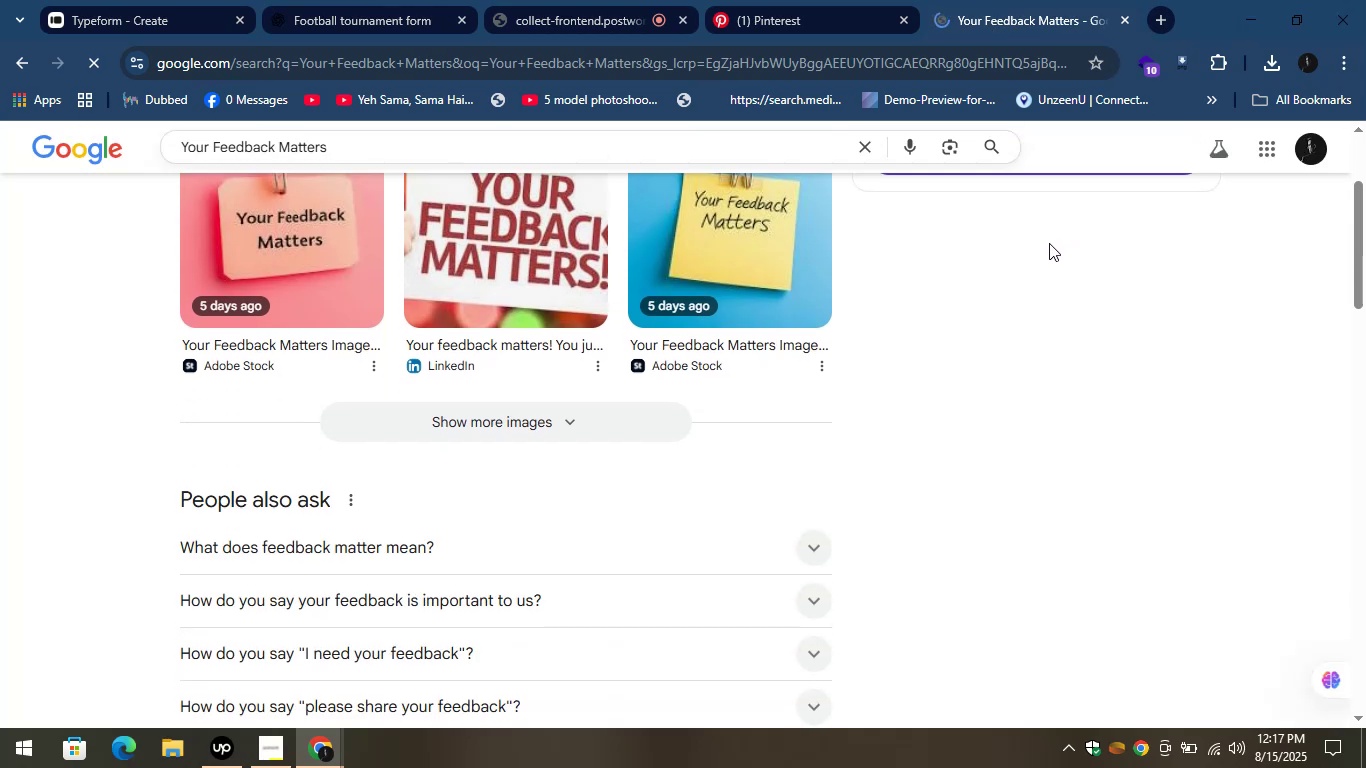 
scroll: coordinate [971, 315], scroll_direction: up, amount: 3.0
 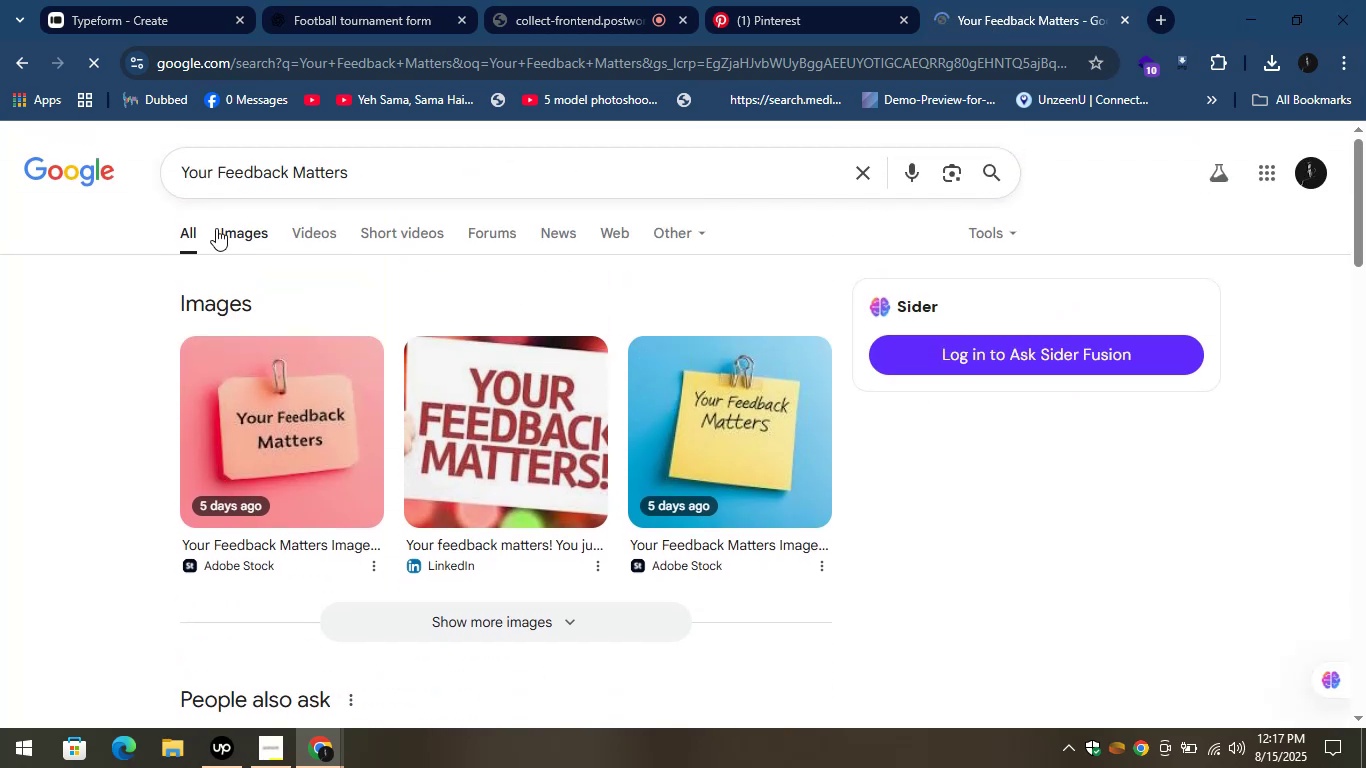 
left_click([223, 232])
 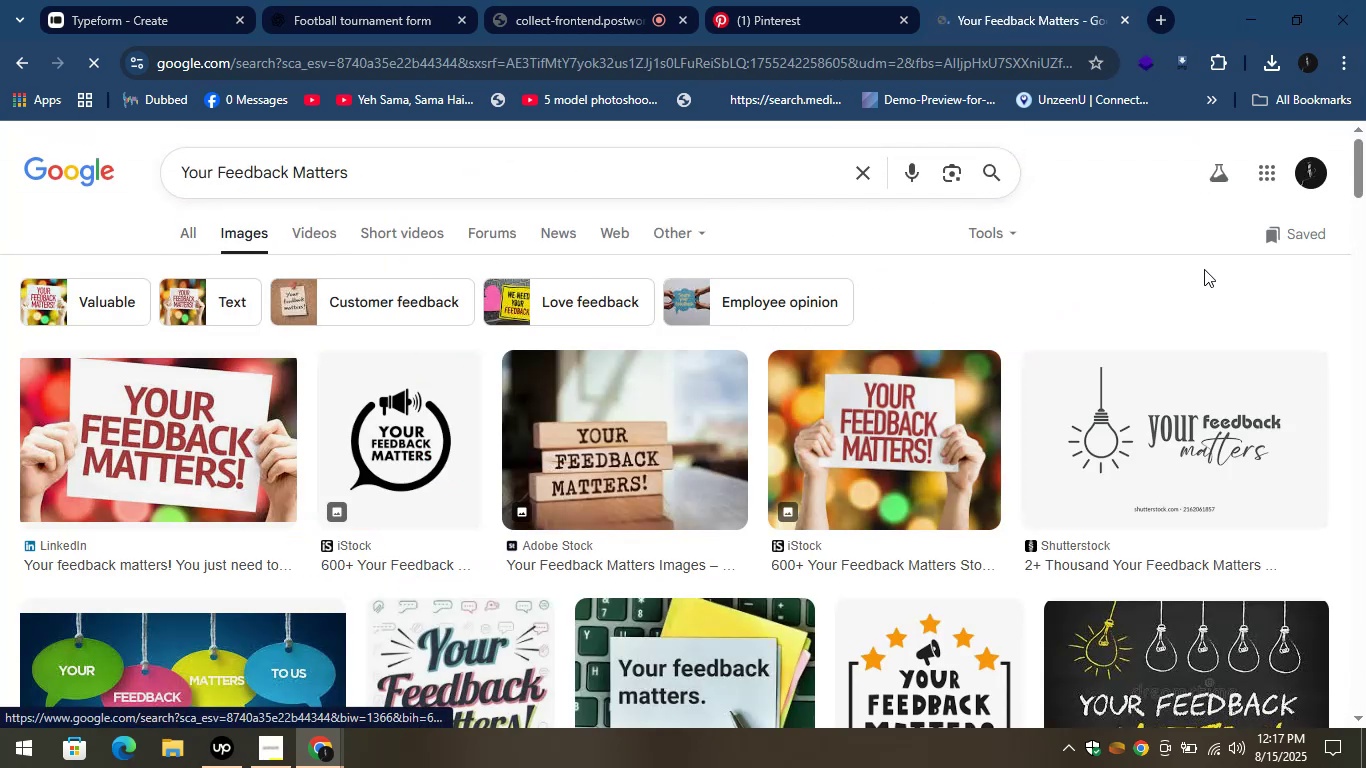 
scroll: coordinate [1039, 298], scroll_direction: down, amount: 2.0
 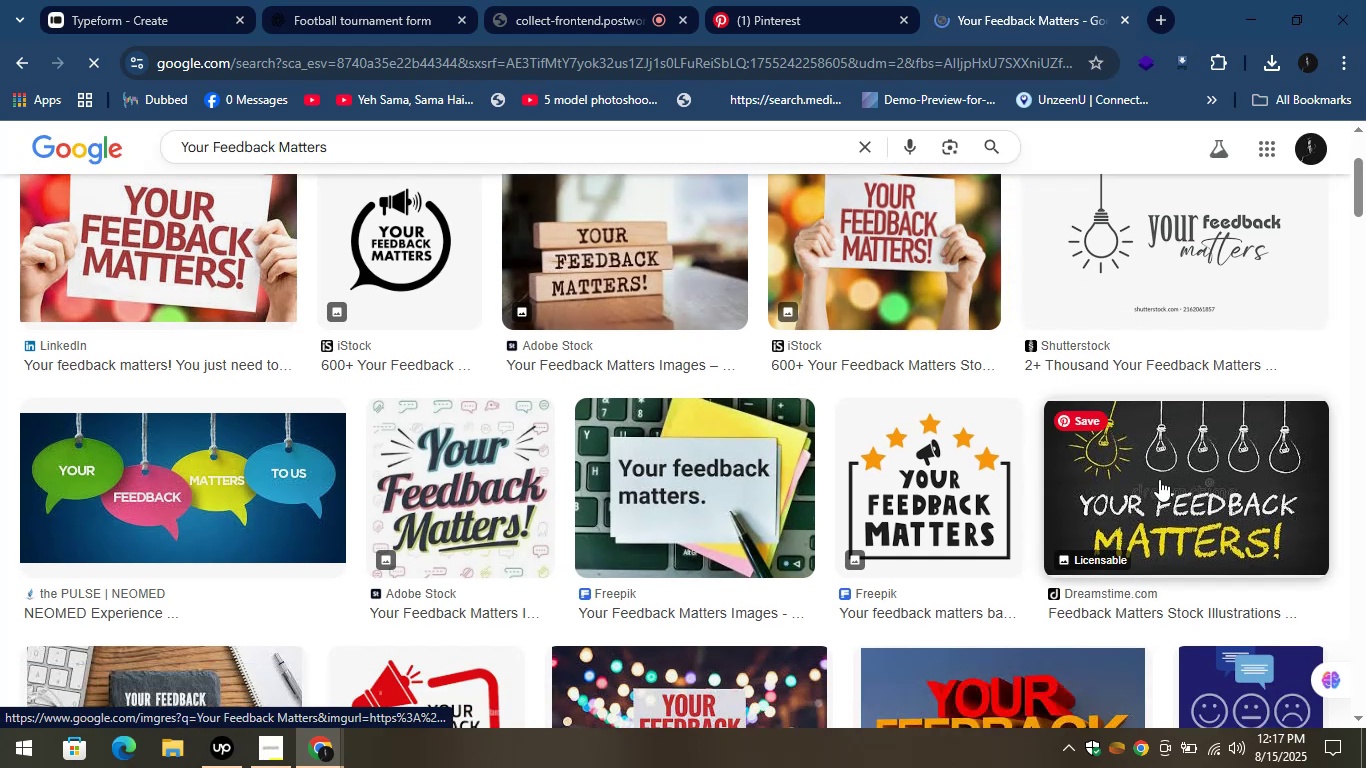 
left_click([1159, 478])
 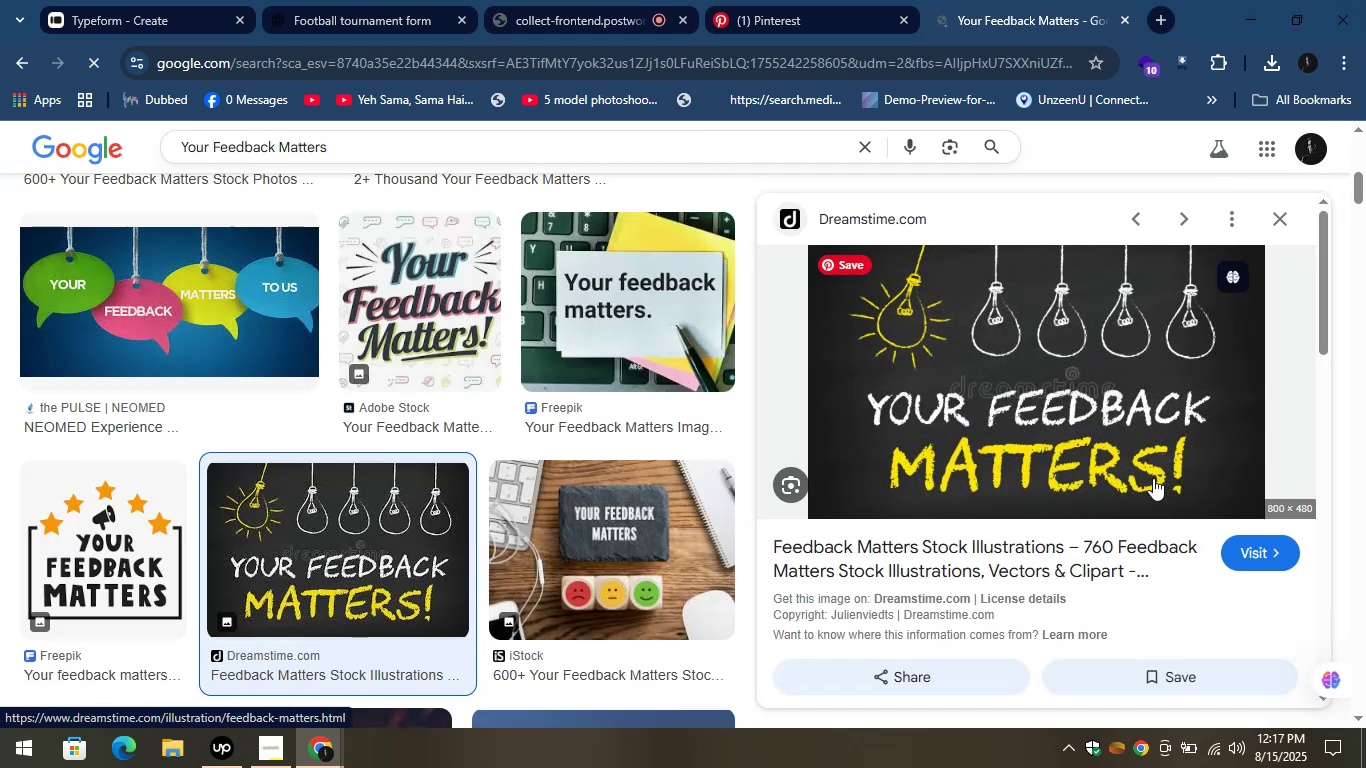 
scroll: coordinate [1044, 383], scroll_direction: down, amount: 2.0
 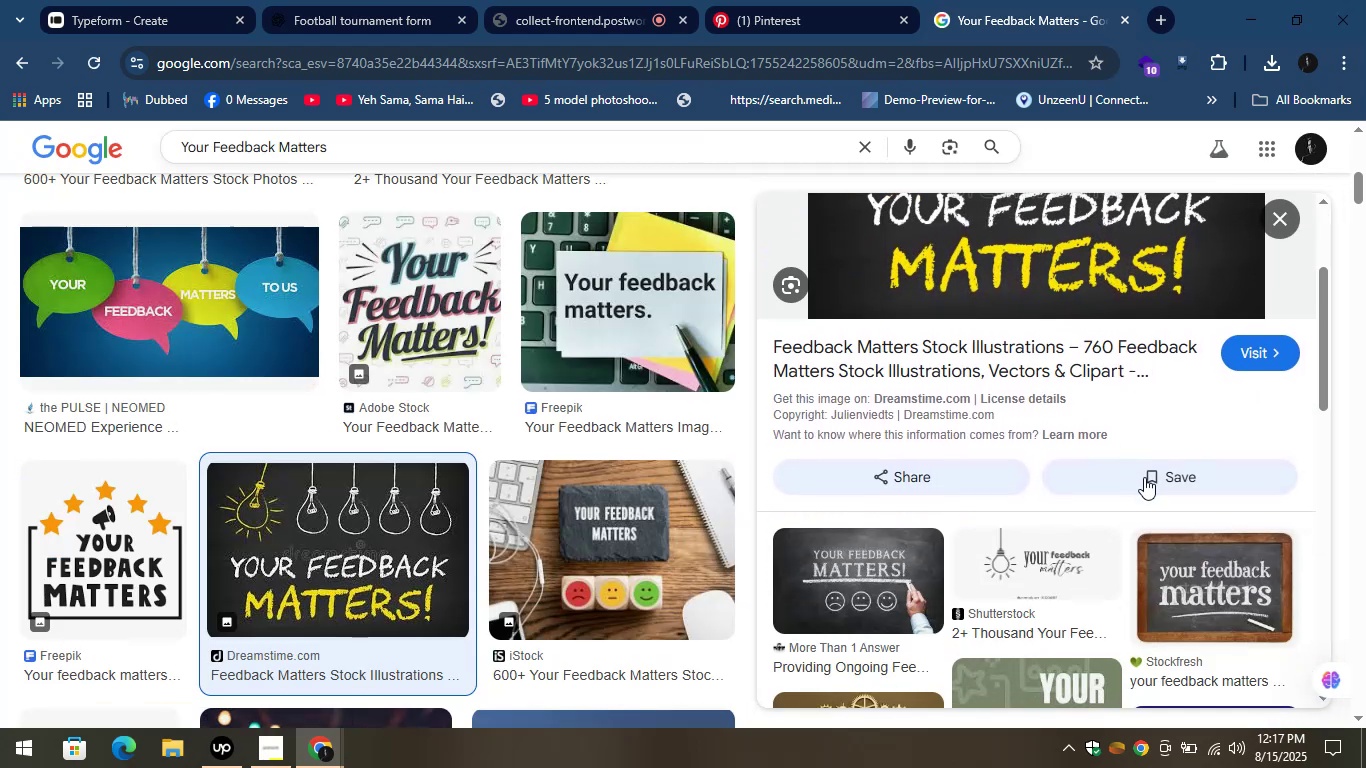 
left_click([900, 596])
 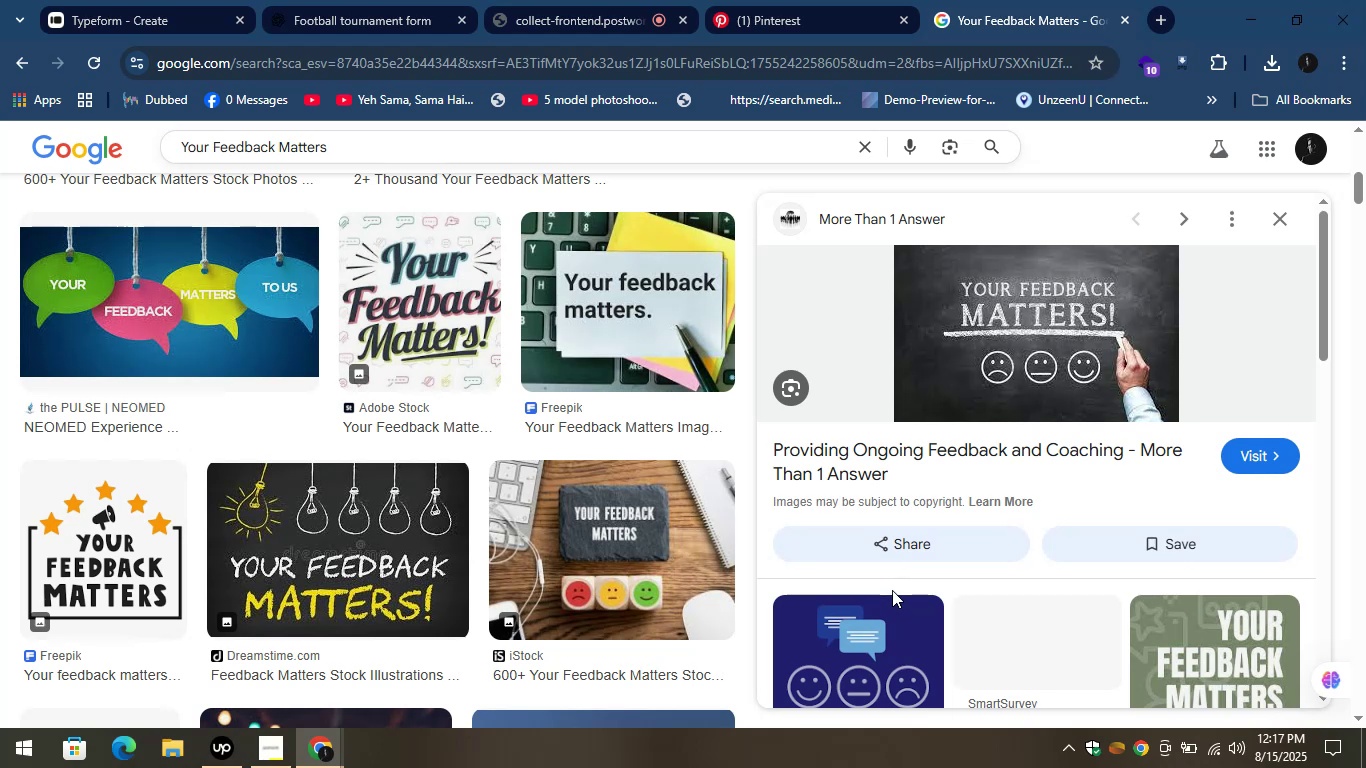 
scroll: coordinate [917, 533], scroll_direction: down, amount: 3.0
 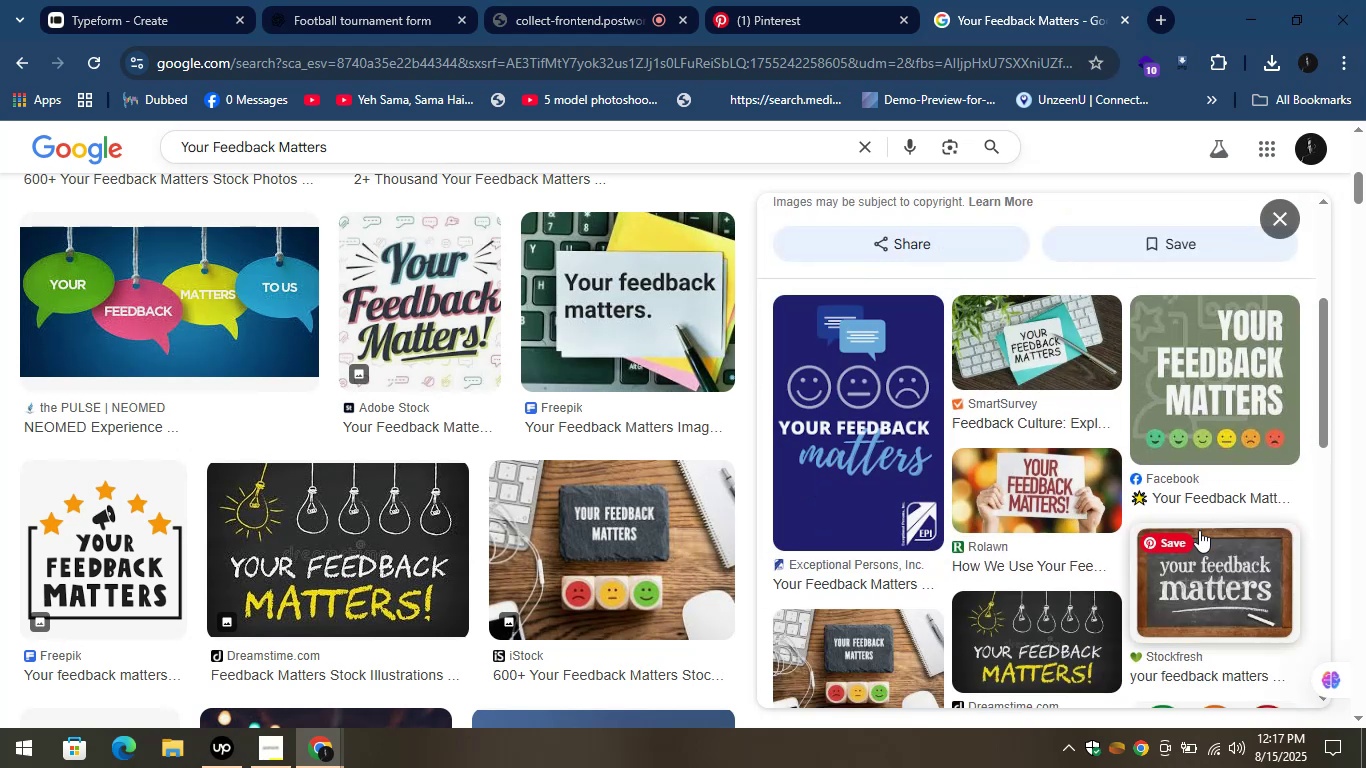 
left_click([1211, 417])
 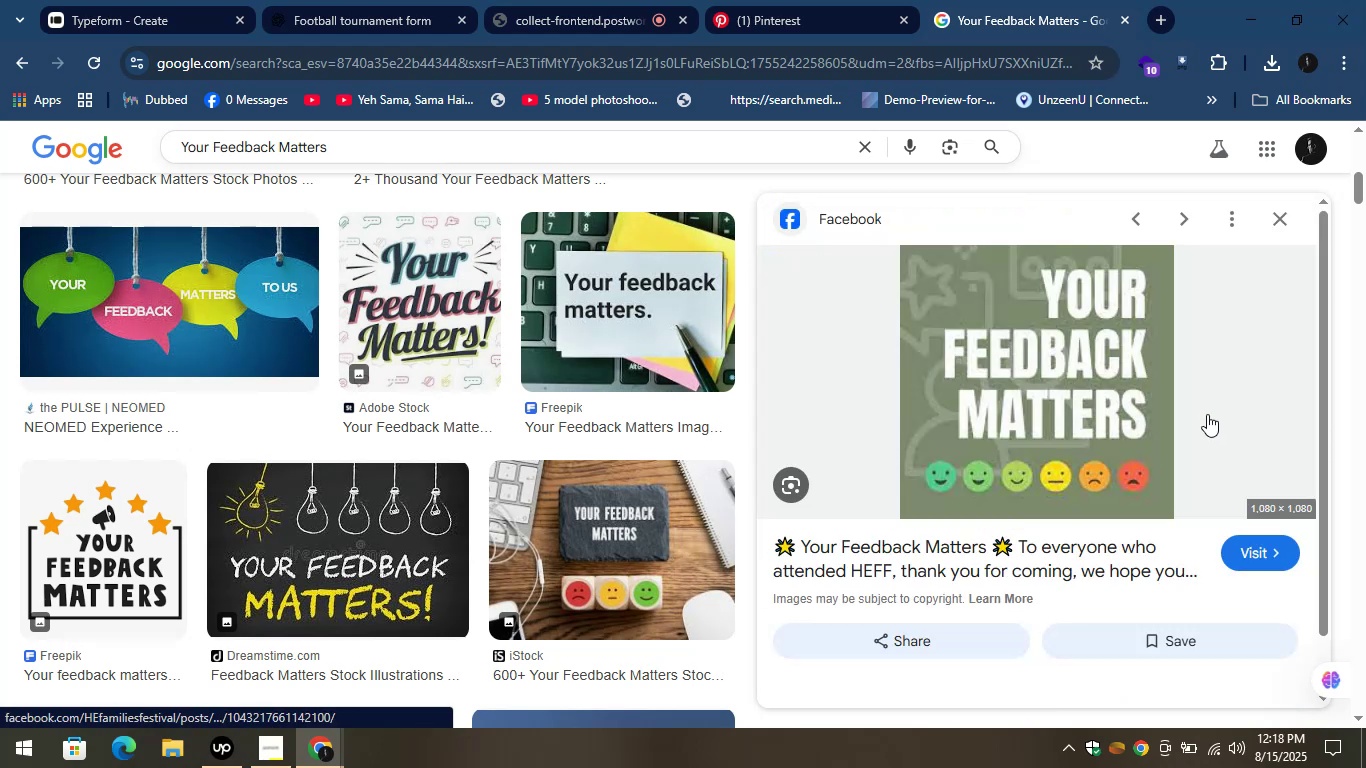 
scroll: coordinate [1216, 425], scroll_direction: none, amount: 0.0
 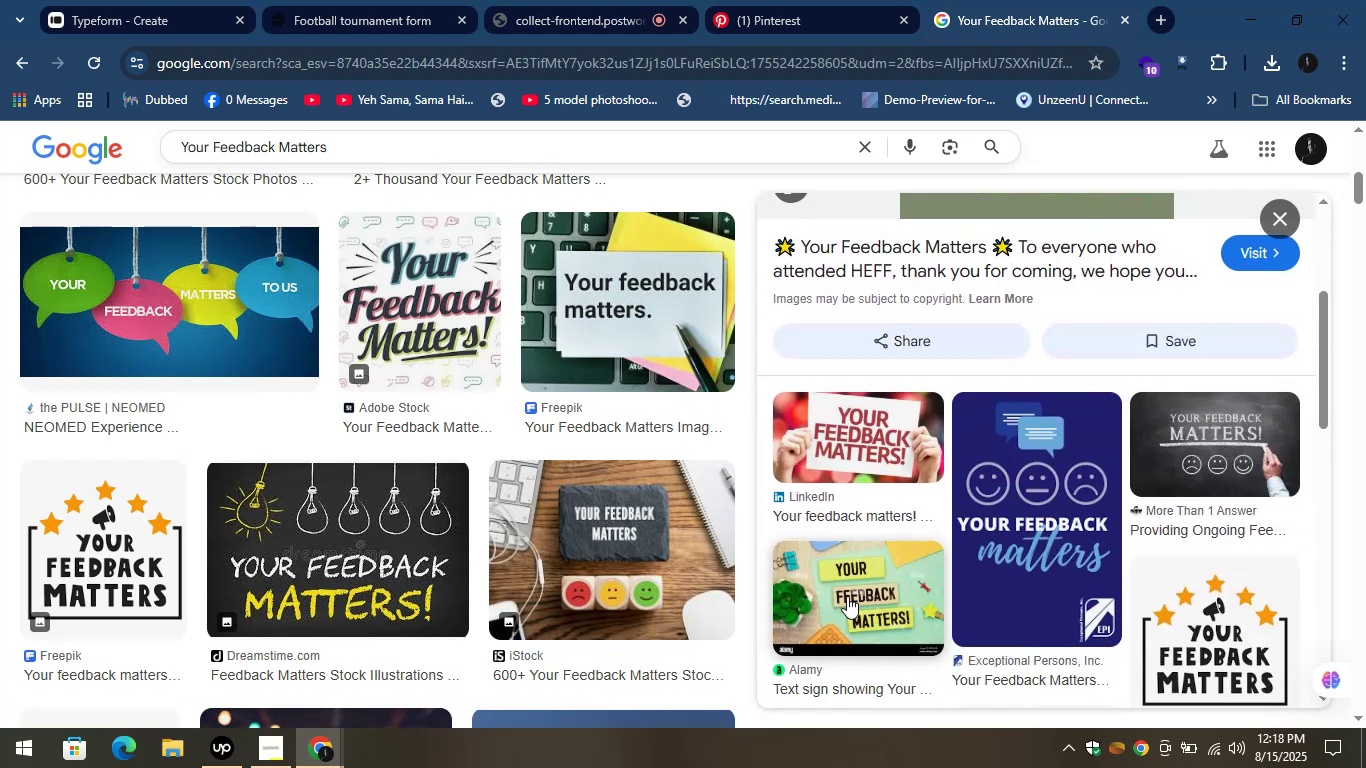 
mouse_move([883, 478])
 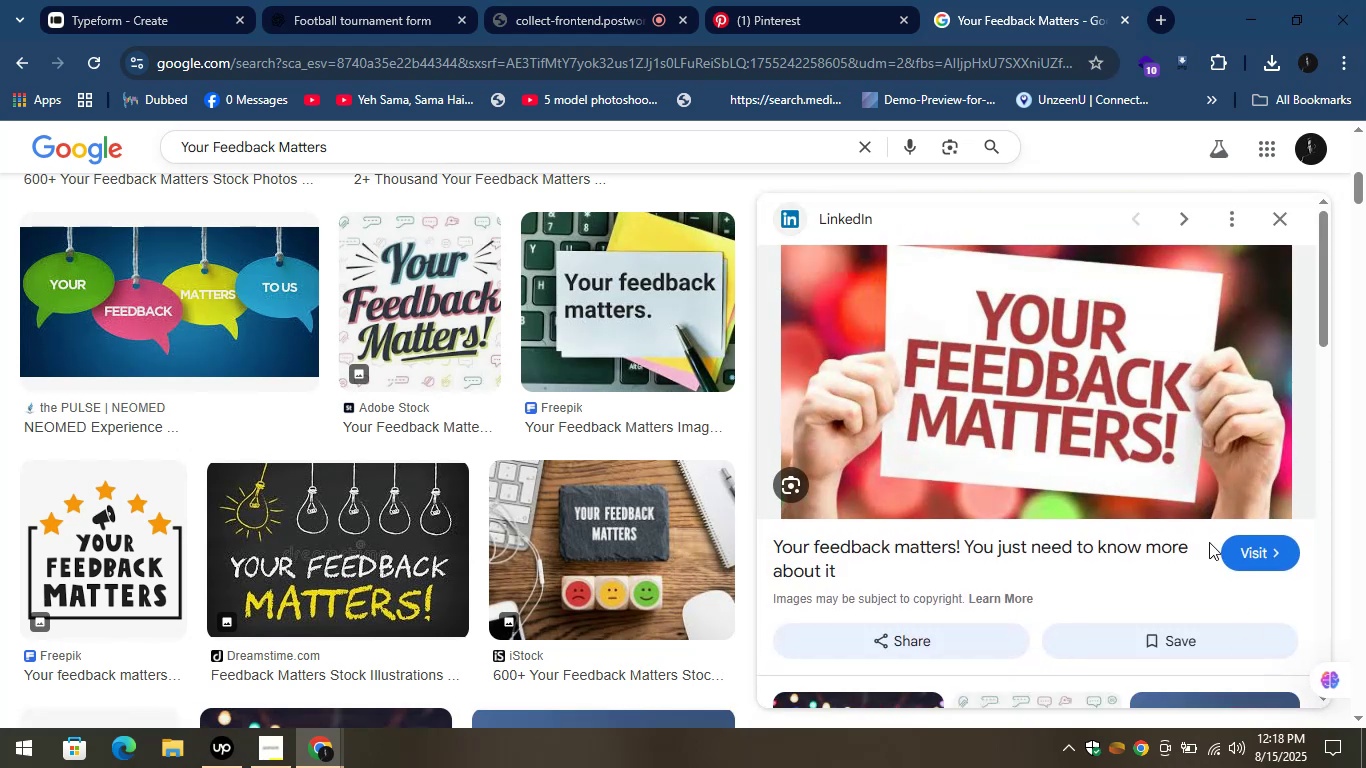 
right_click([981, 355])
 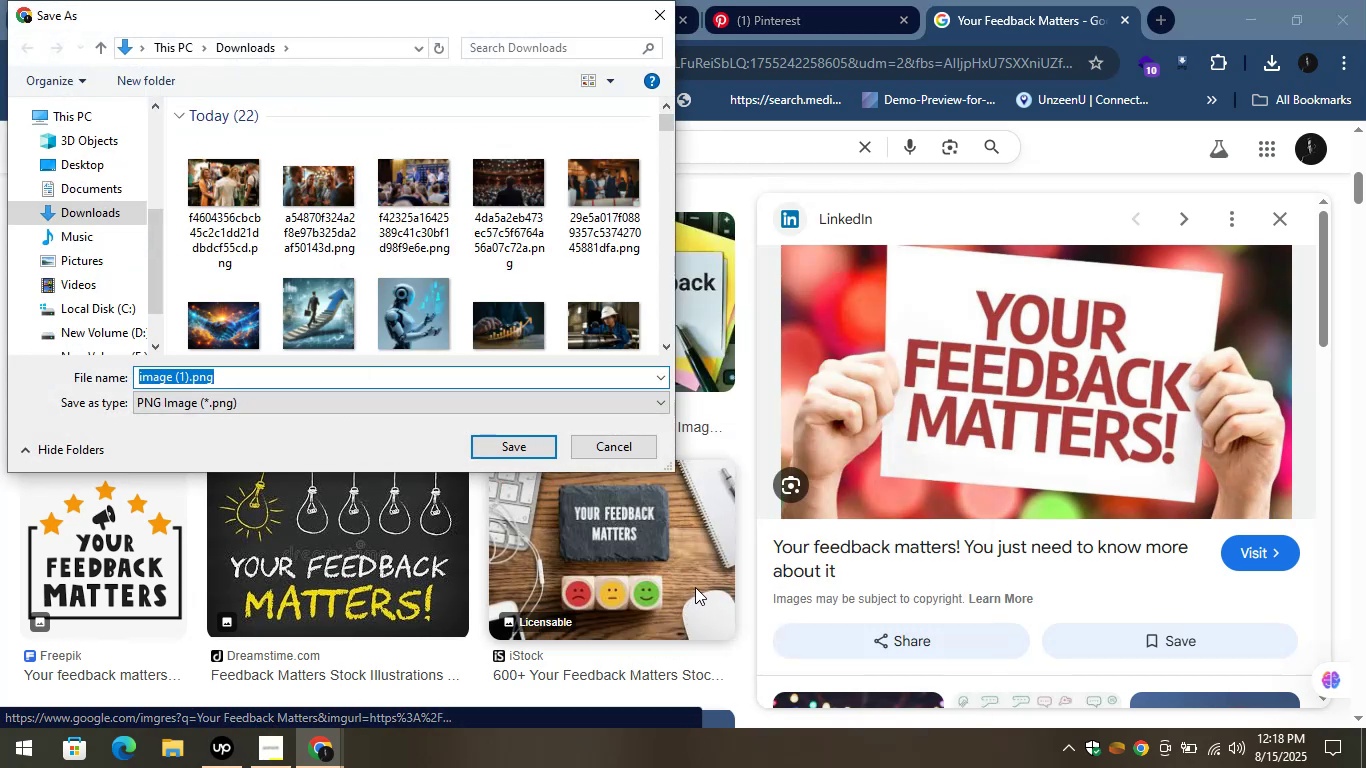 
wait(7.13)
 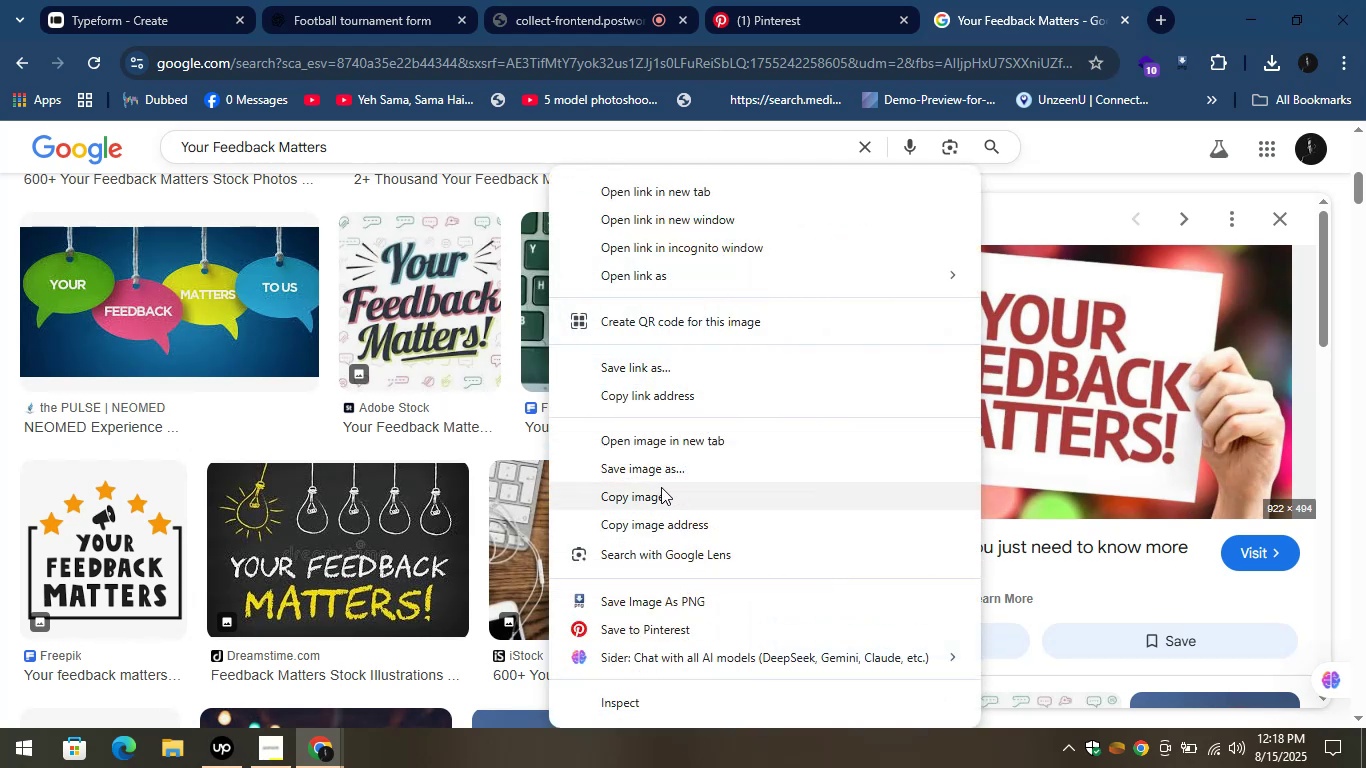 
left_click([522, 447])
 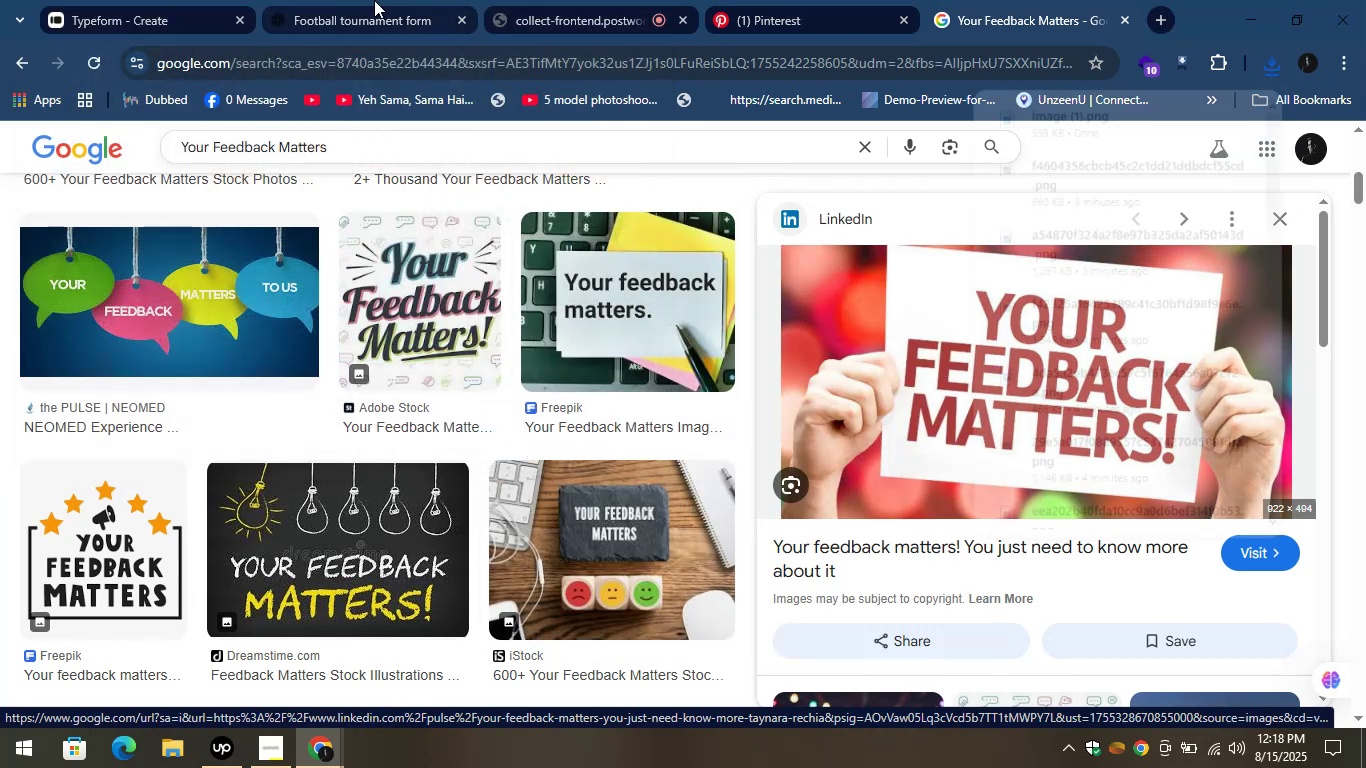 
left_click([156, 0])
 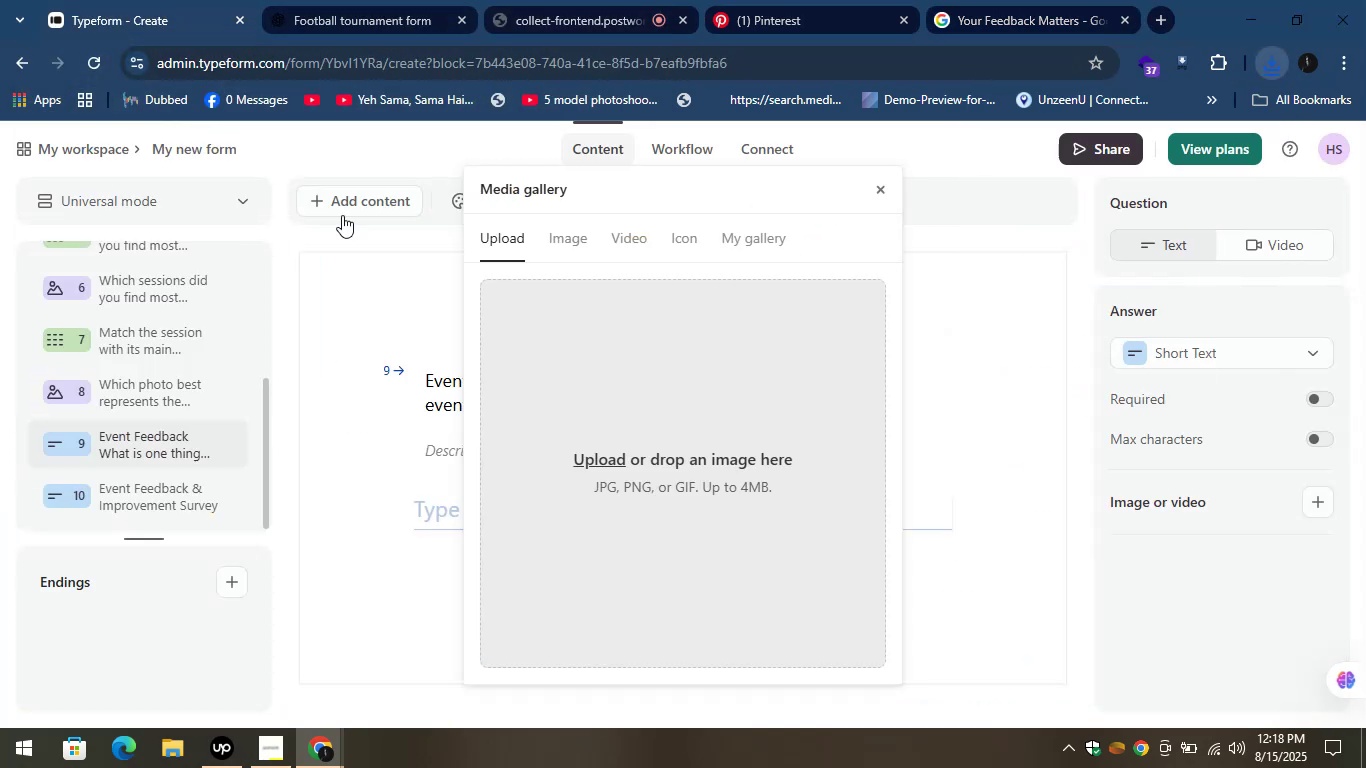 
mouse_move([560, 431])
 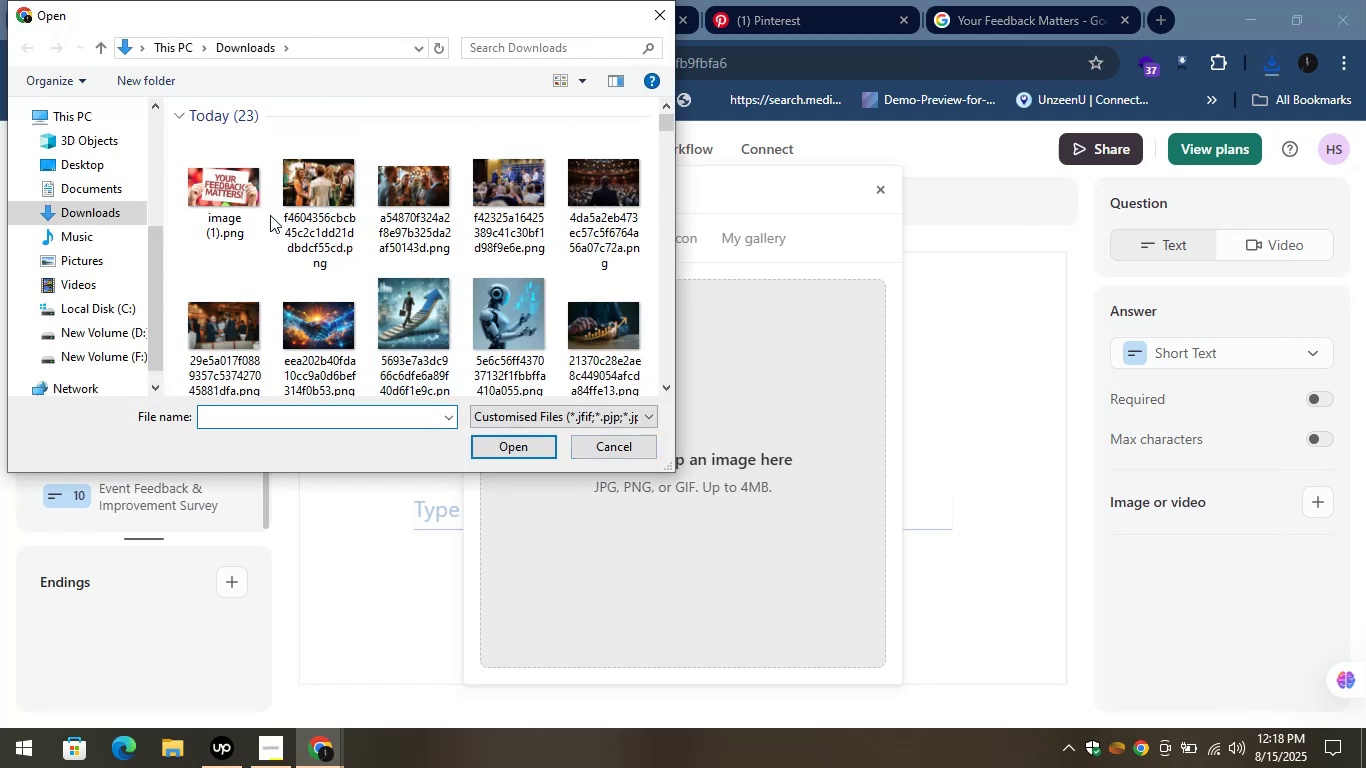 
left_click([206, 186])
 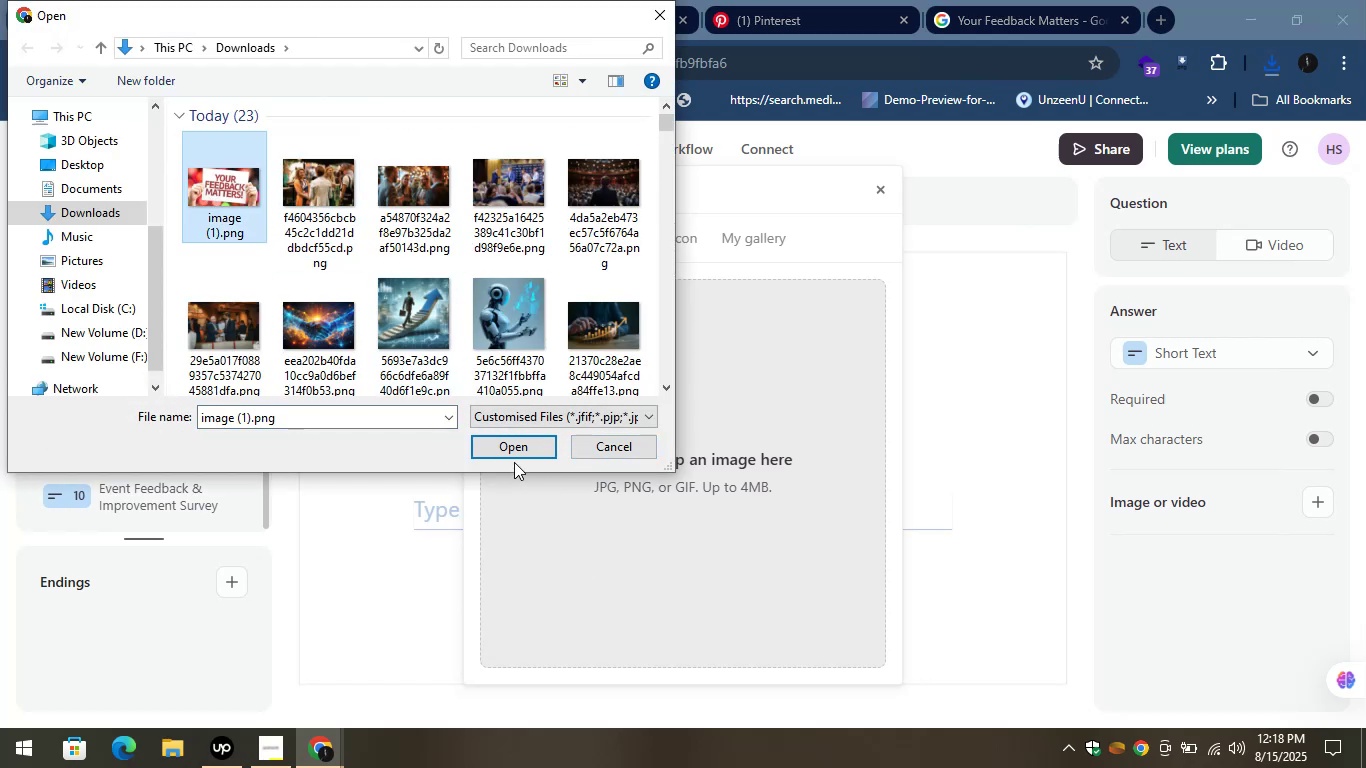 
left_click([503, 438])
 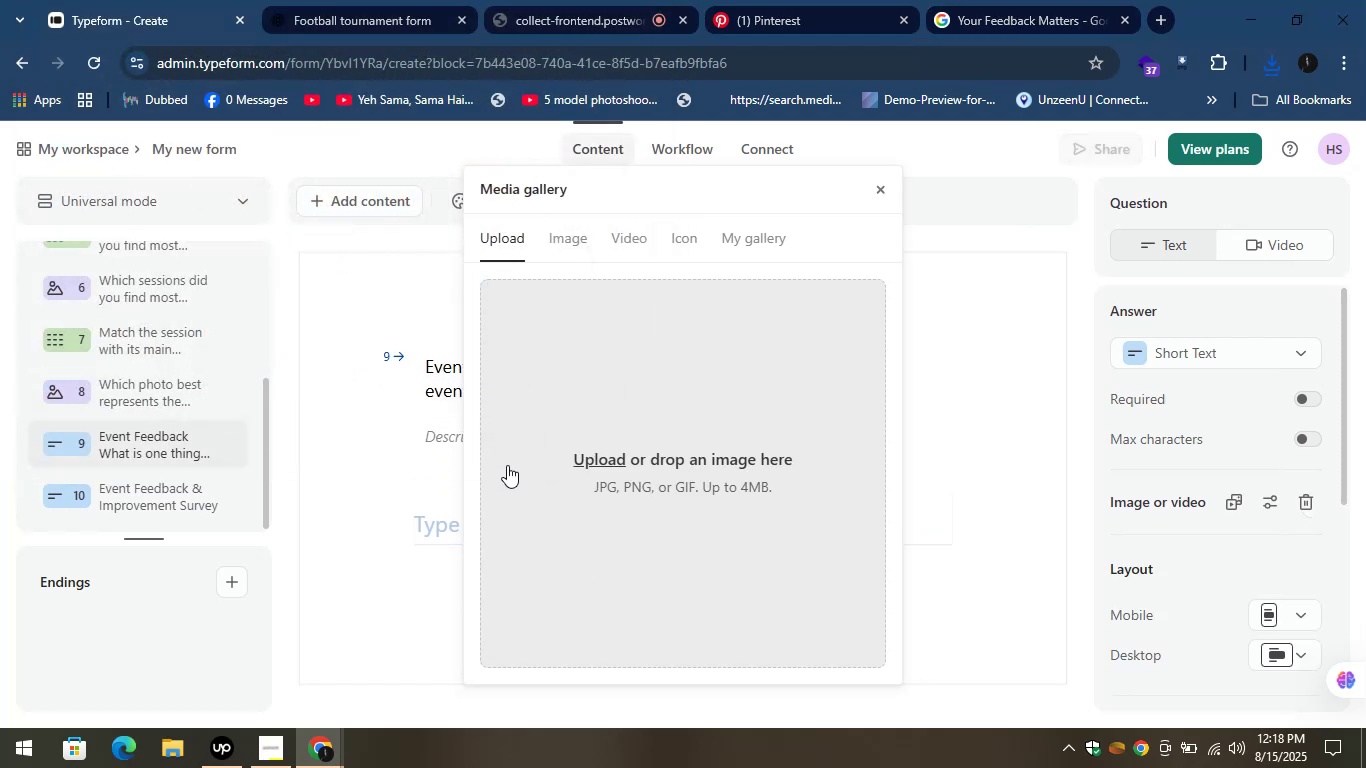 
left_click([886, 185])
 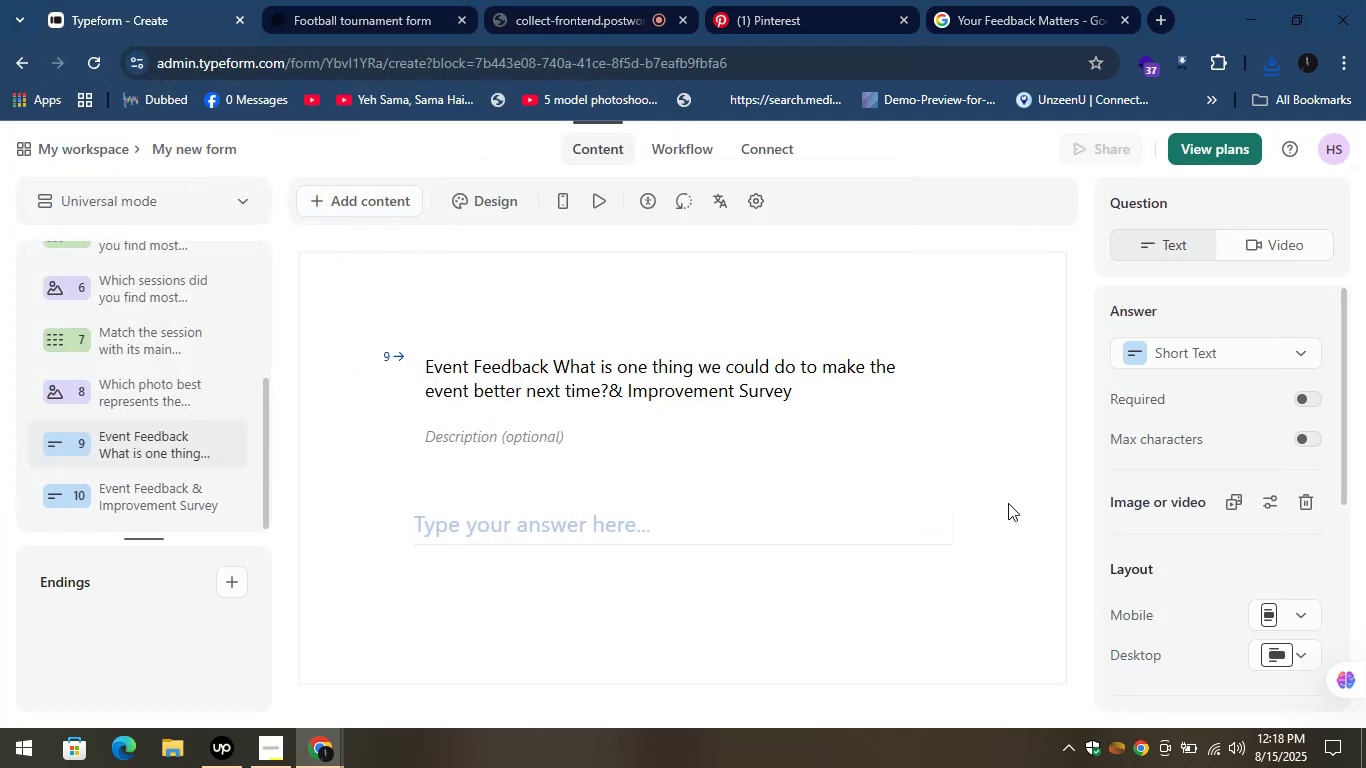 
scroll: coordinate [937, 546], scroll_direction: up, amount: 3.0
 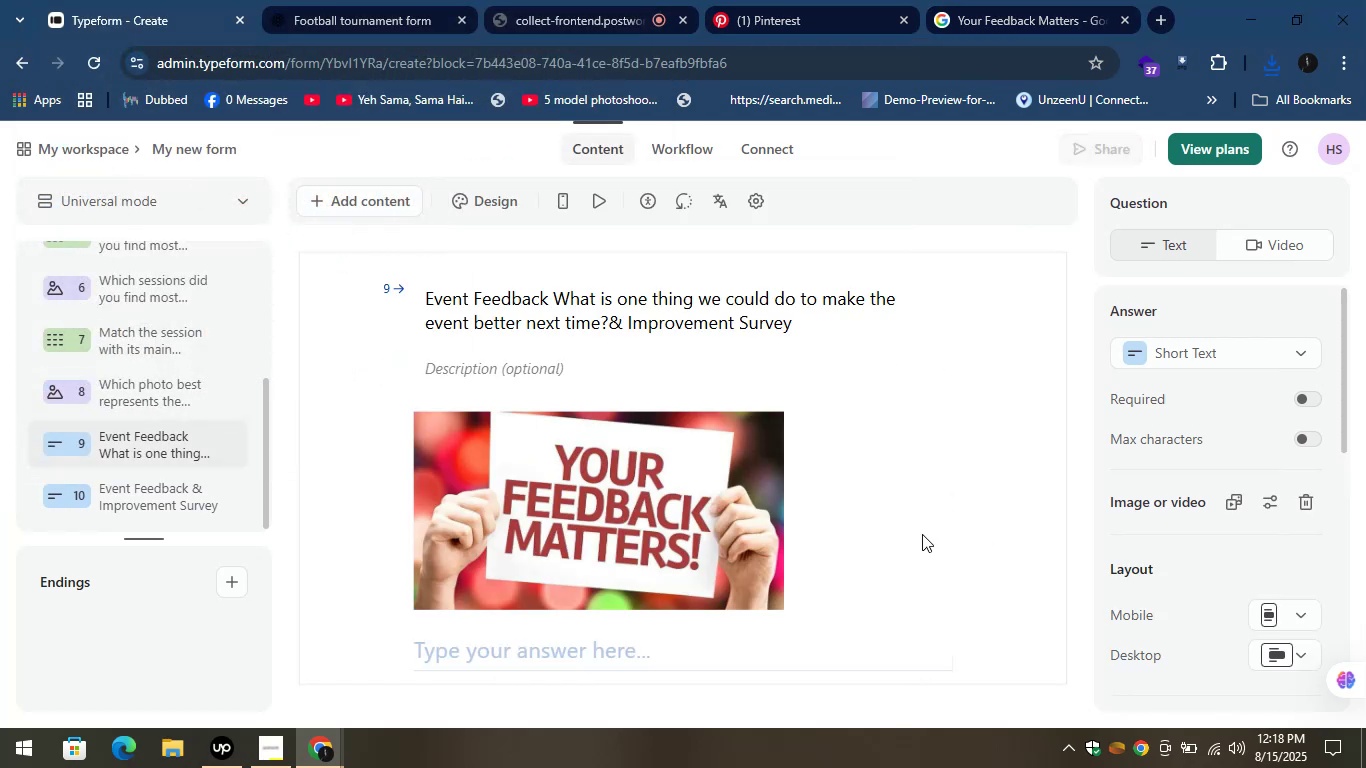 
scroll: coordinate [877, 525], scroll_direction: down, amount: 4.0
 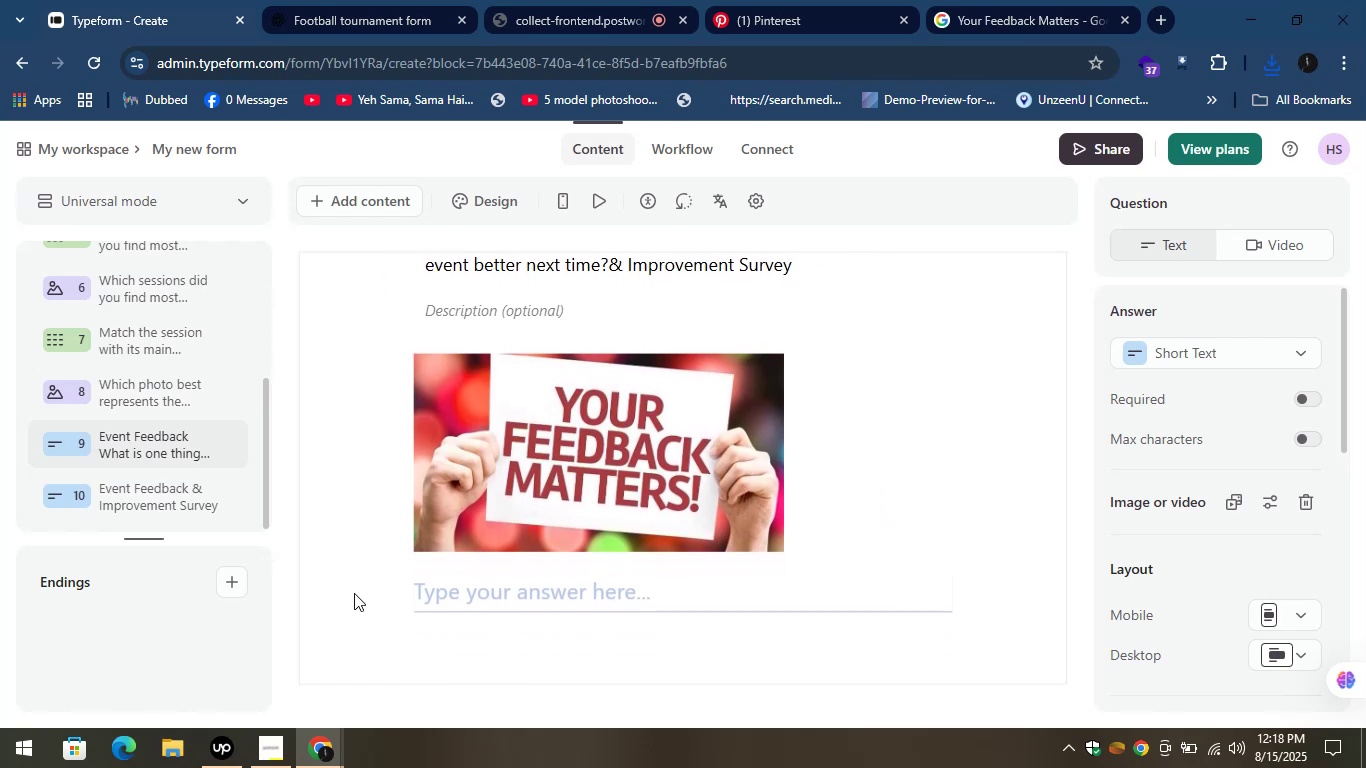 
left_click([325, 545])
 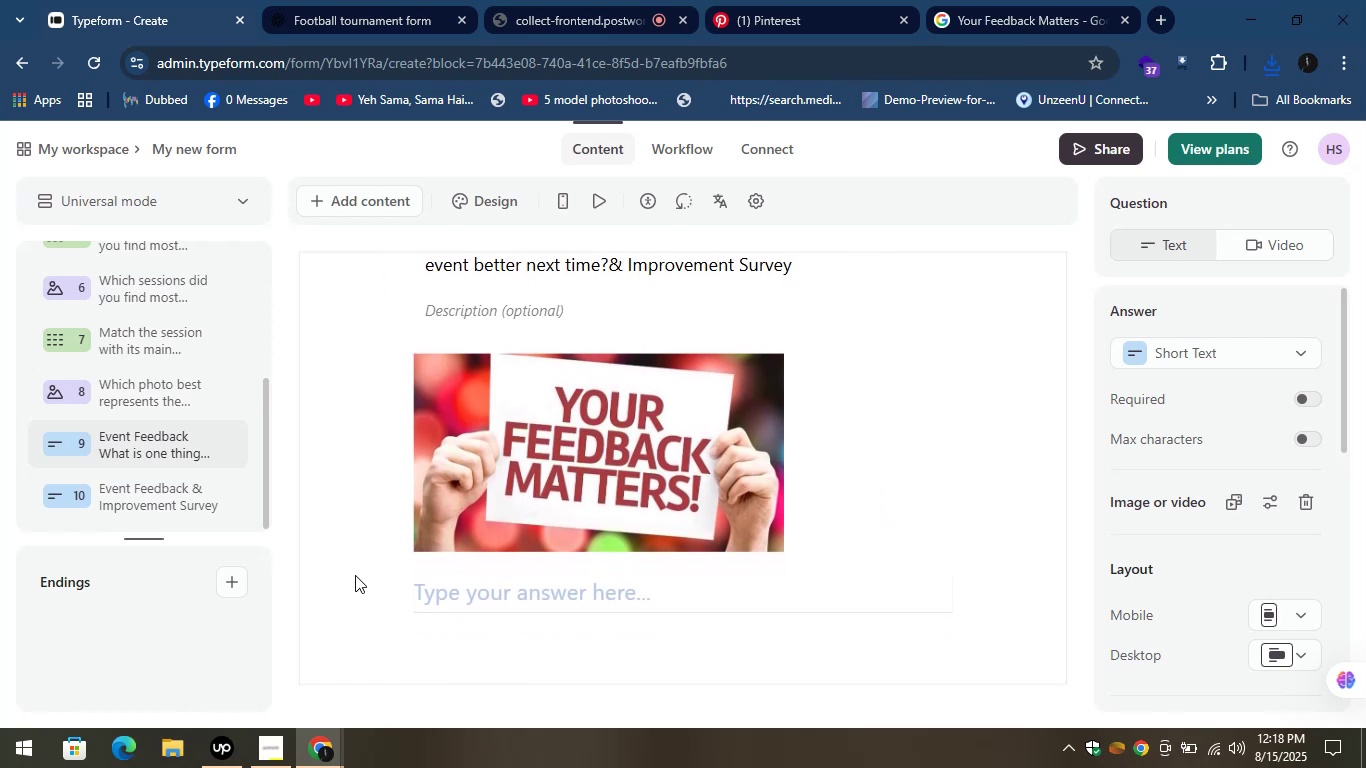 
left_click([161, 508])
 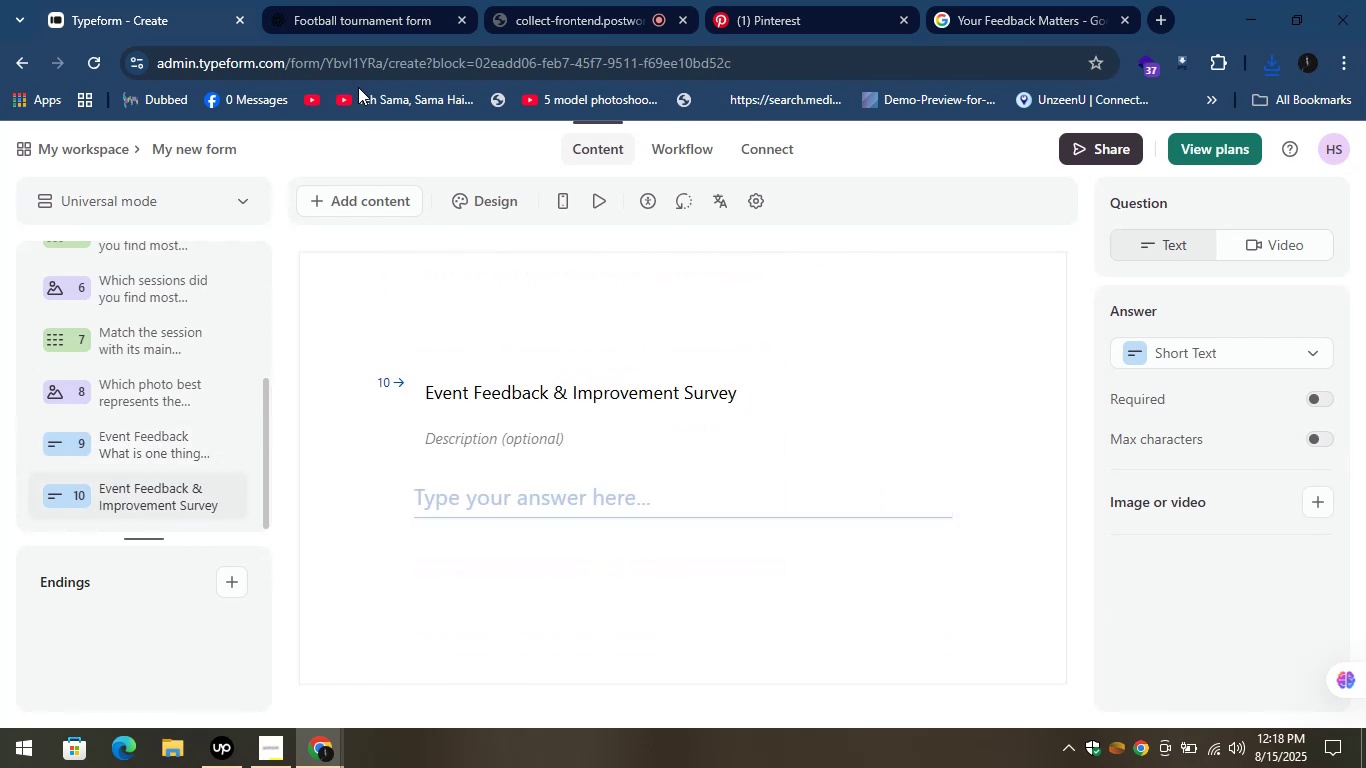 
left_click([365, 0])
 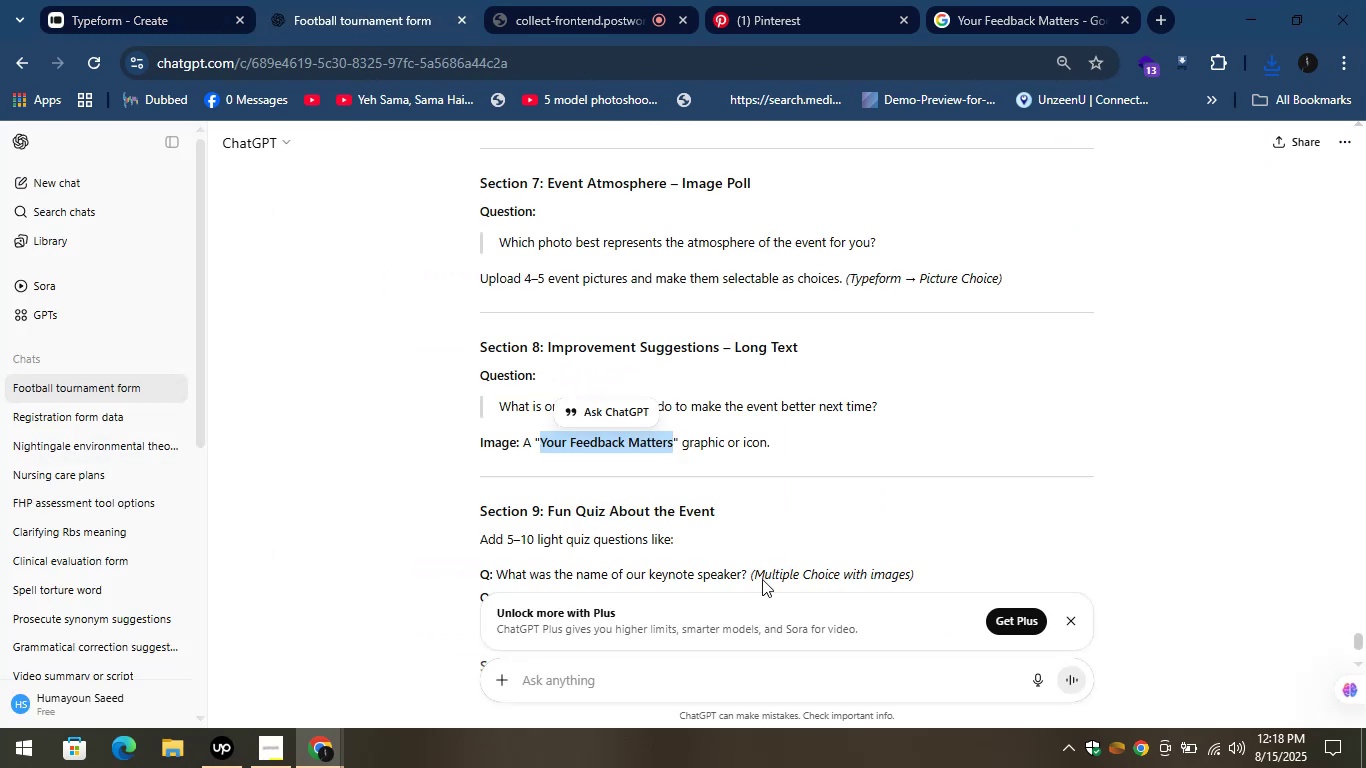 
scroll: coordinate [812, 419], scroll_direction: down, amount: 2.0
 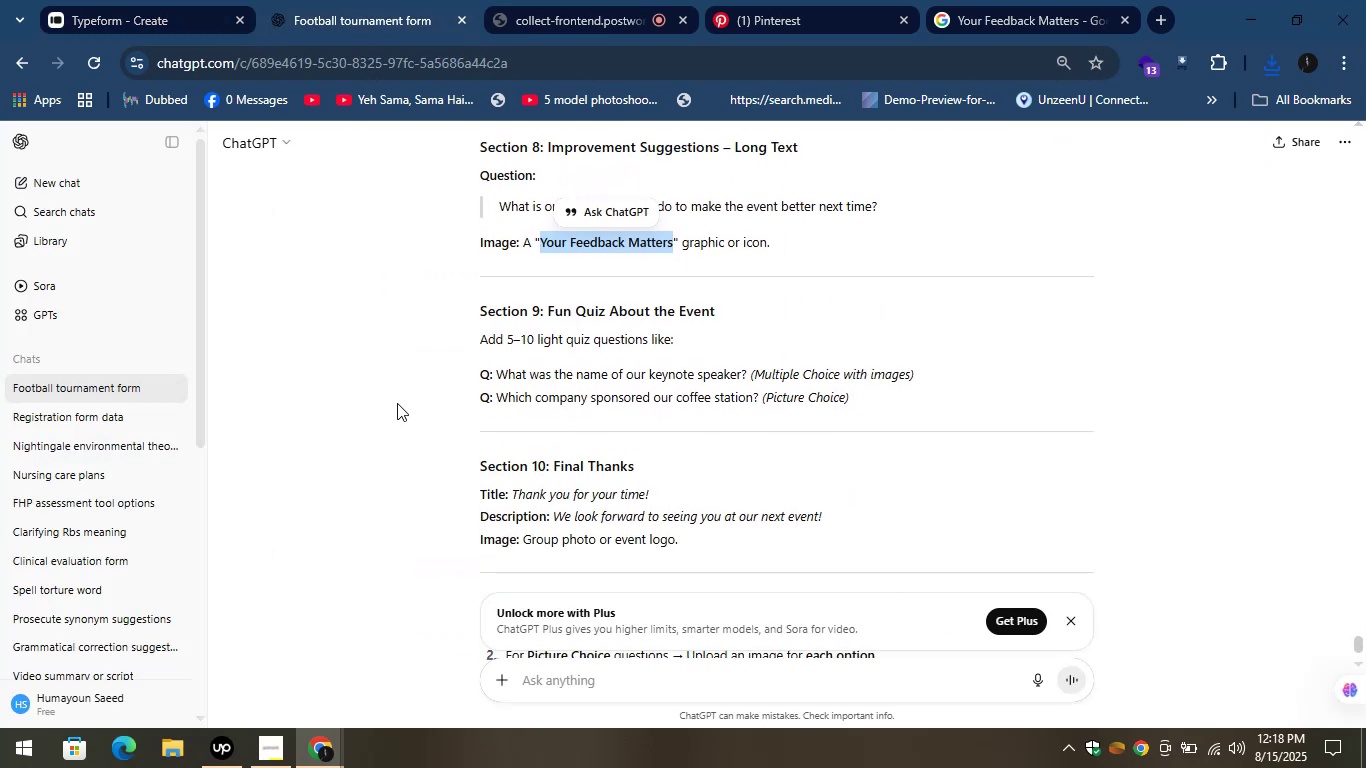 
left_click([398, 402])
 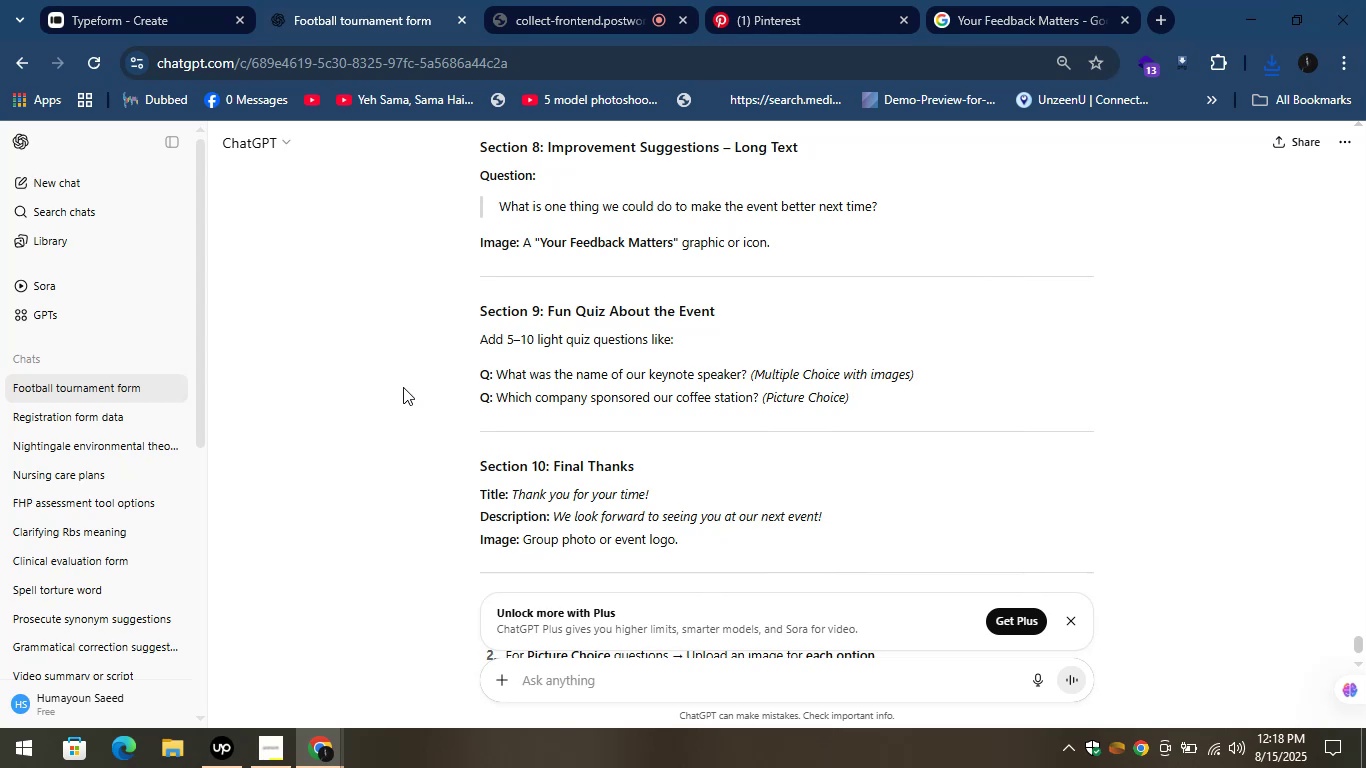 
wait(26.61)
 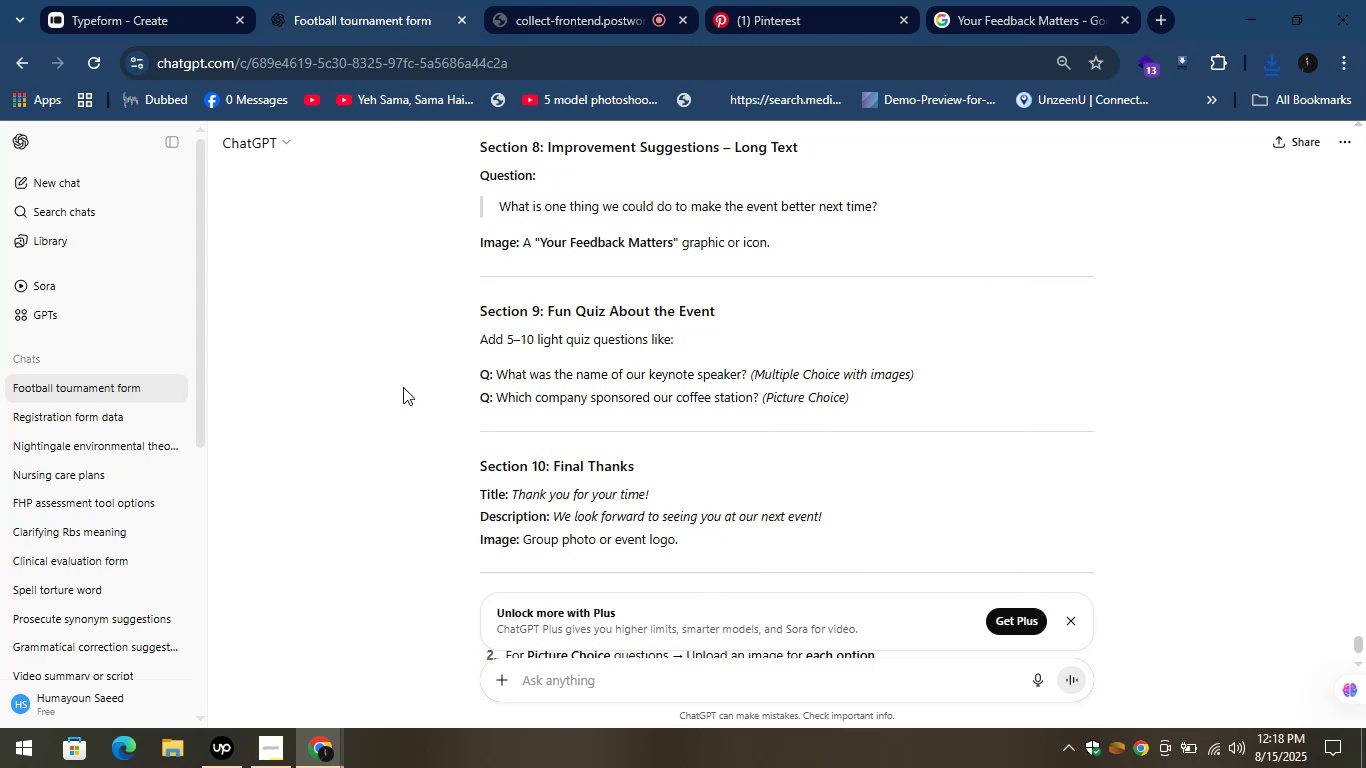 
left_click_drag(start_coordinate=[547, 312], to_coordinate=[751, 303])
 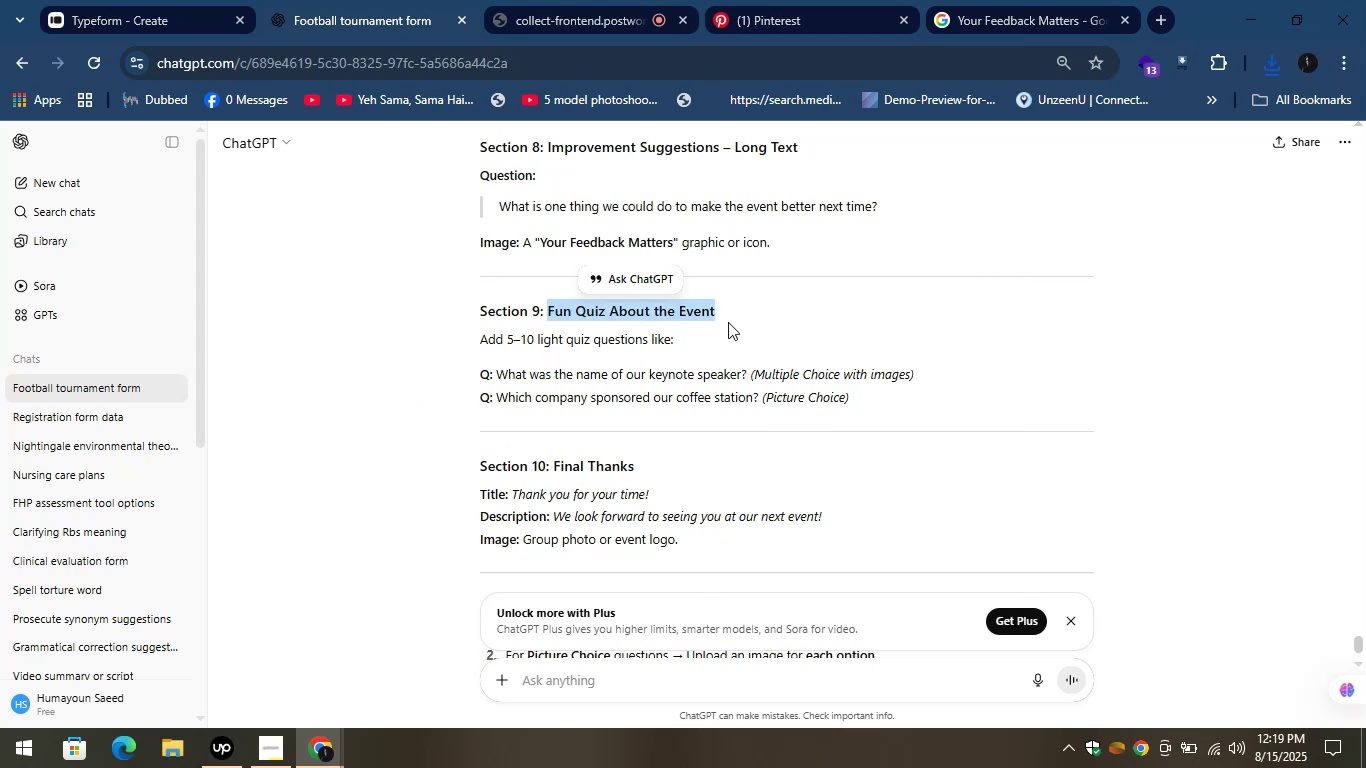 
left_click([718, 328])
 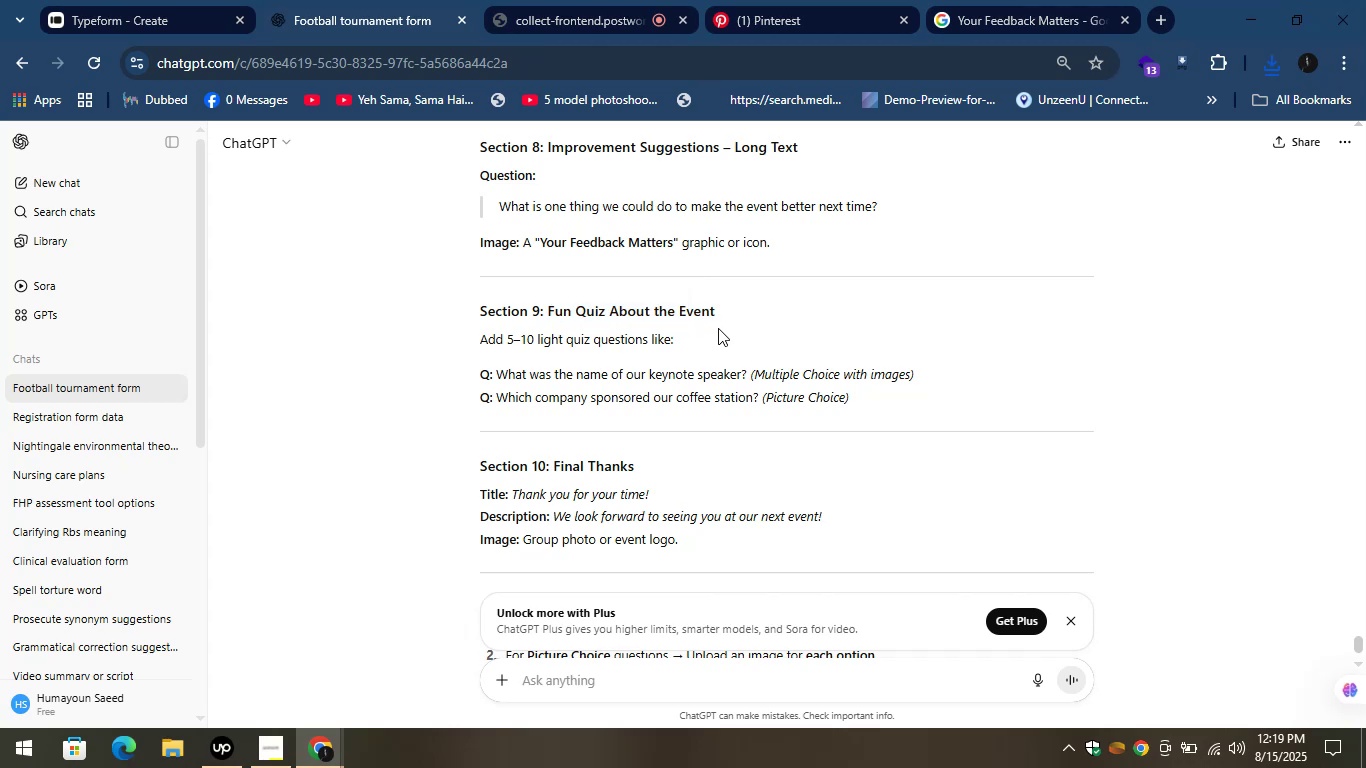 
scroll: coordinate [741, 360], scroll_direction: down, amount: 4.0
 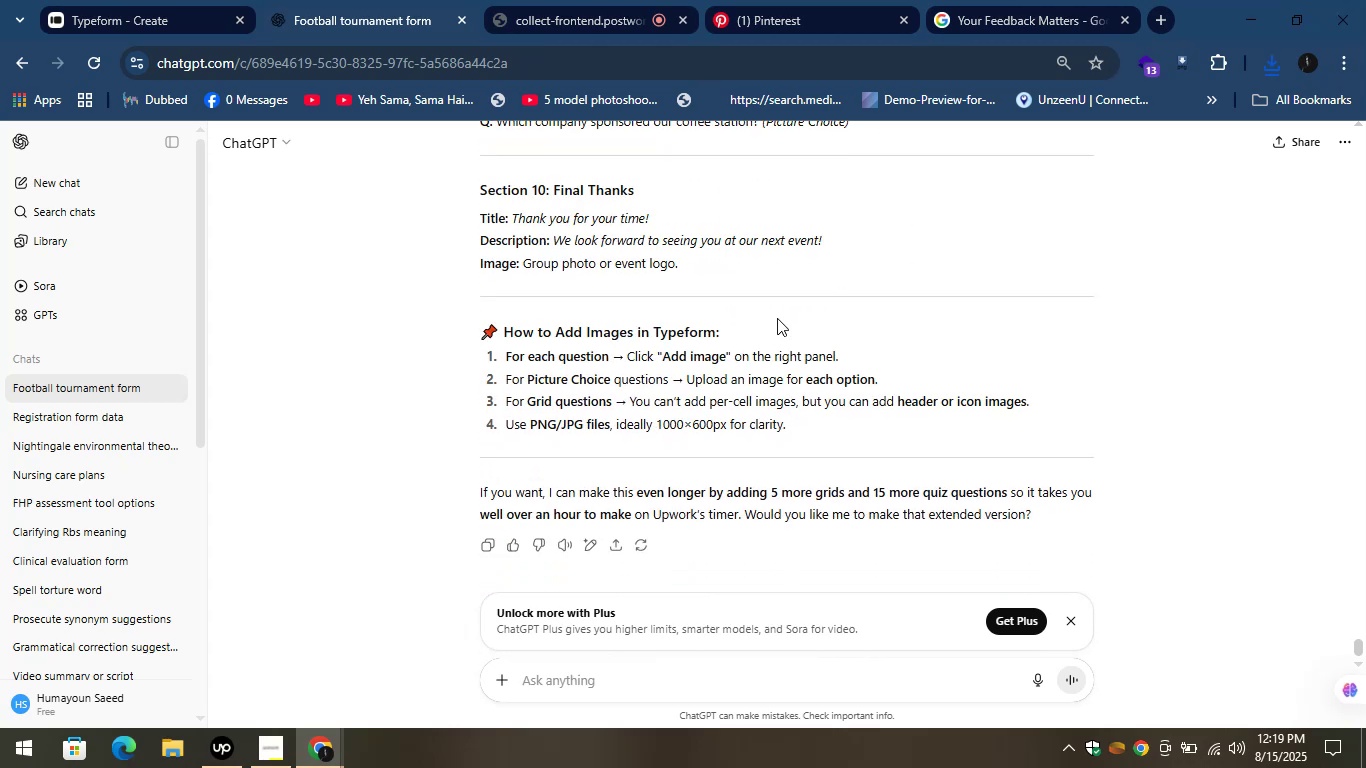 
scroll: coordinate [771, 331], scroll_direction: up, amount: 3.0
 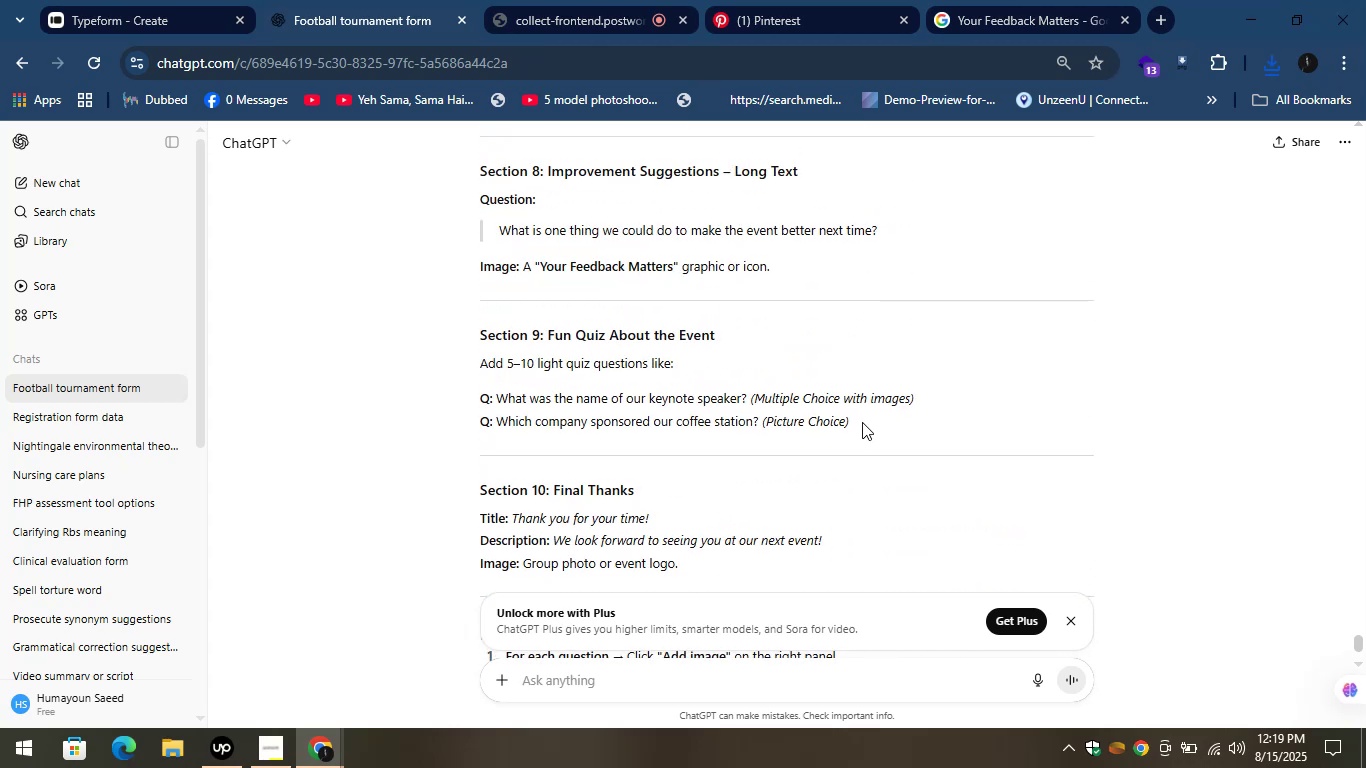 
left_click_drag(start_coordinate=[862, 424], to_coordinate=[481, 339])
 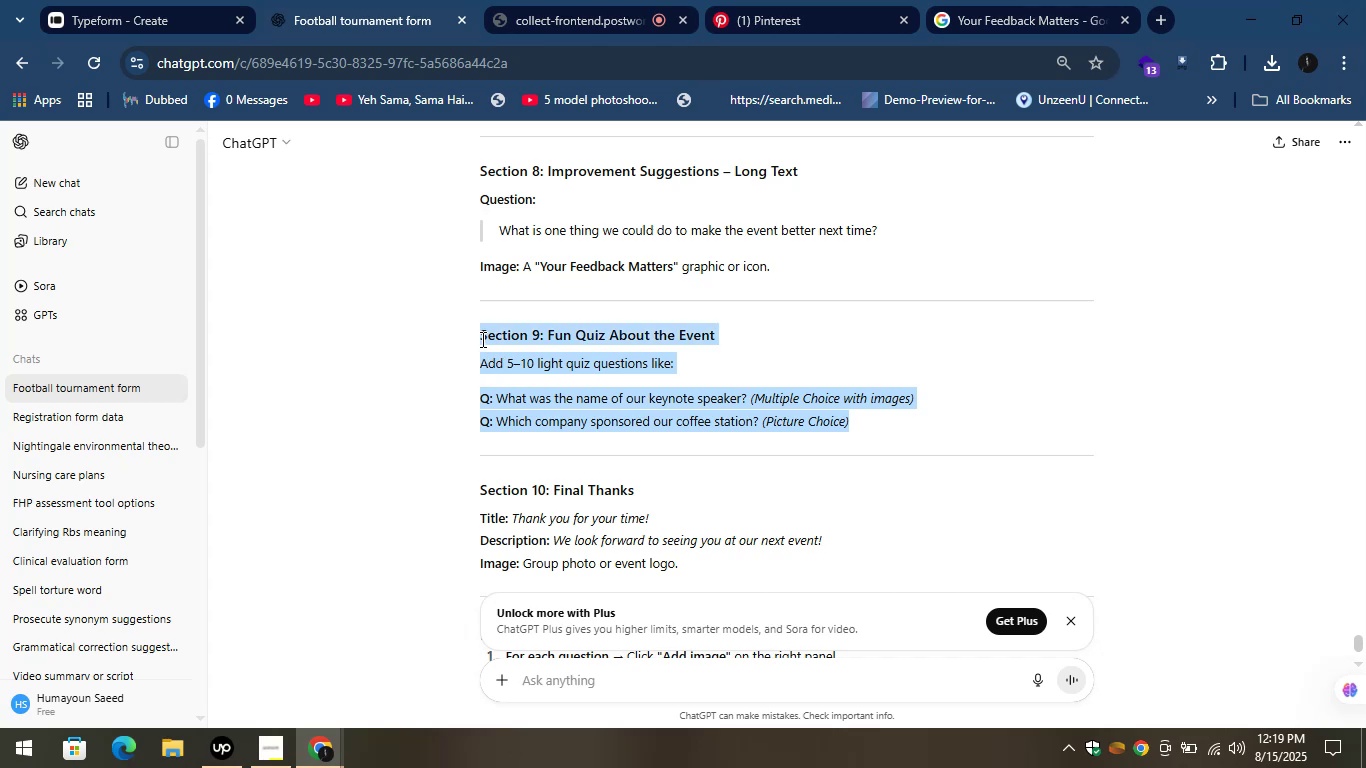 
key(Control+C)
 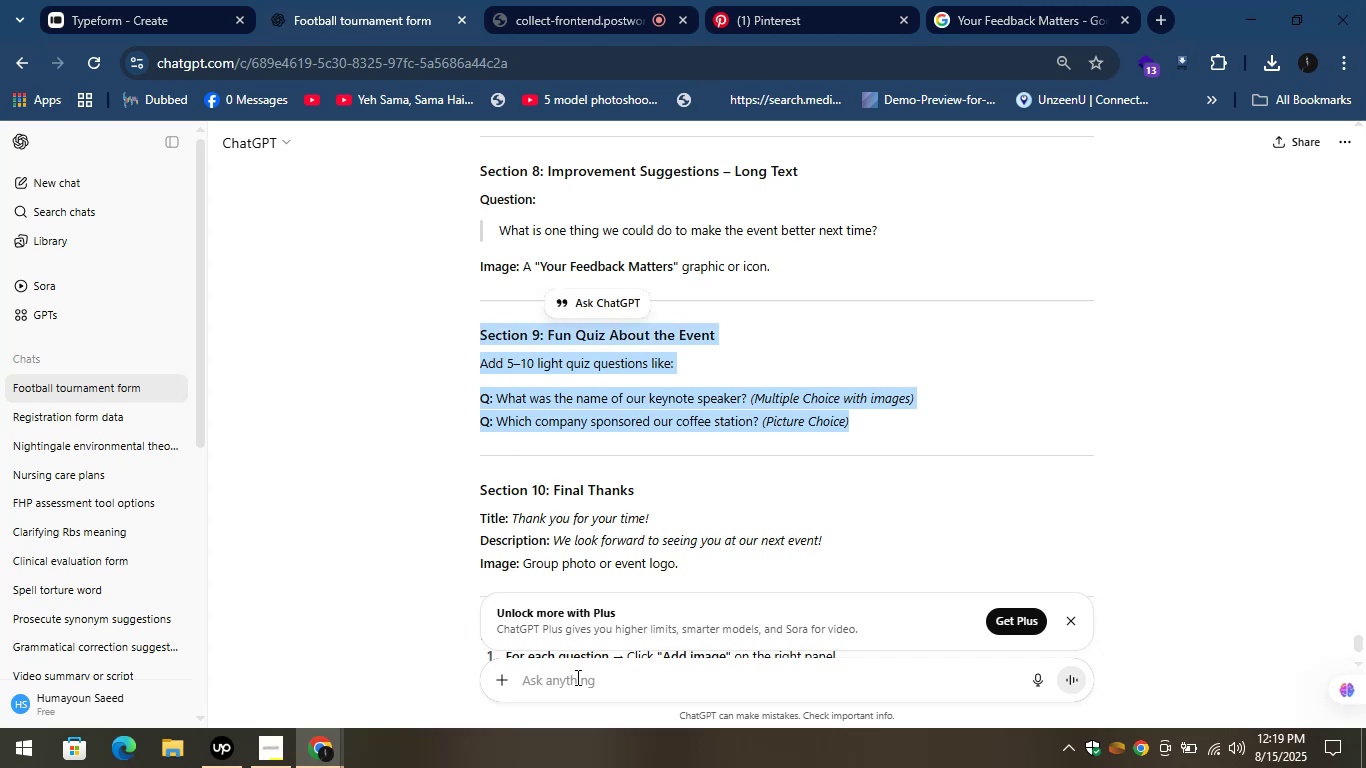 
key(Control+V)
 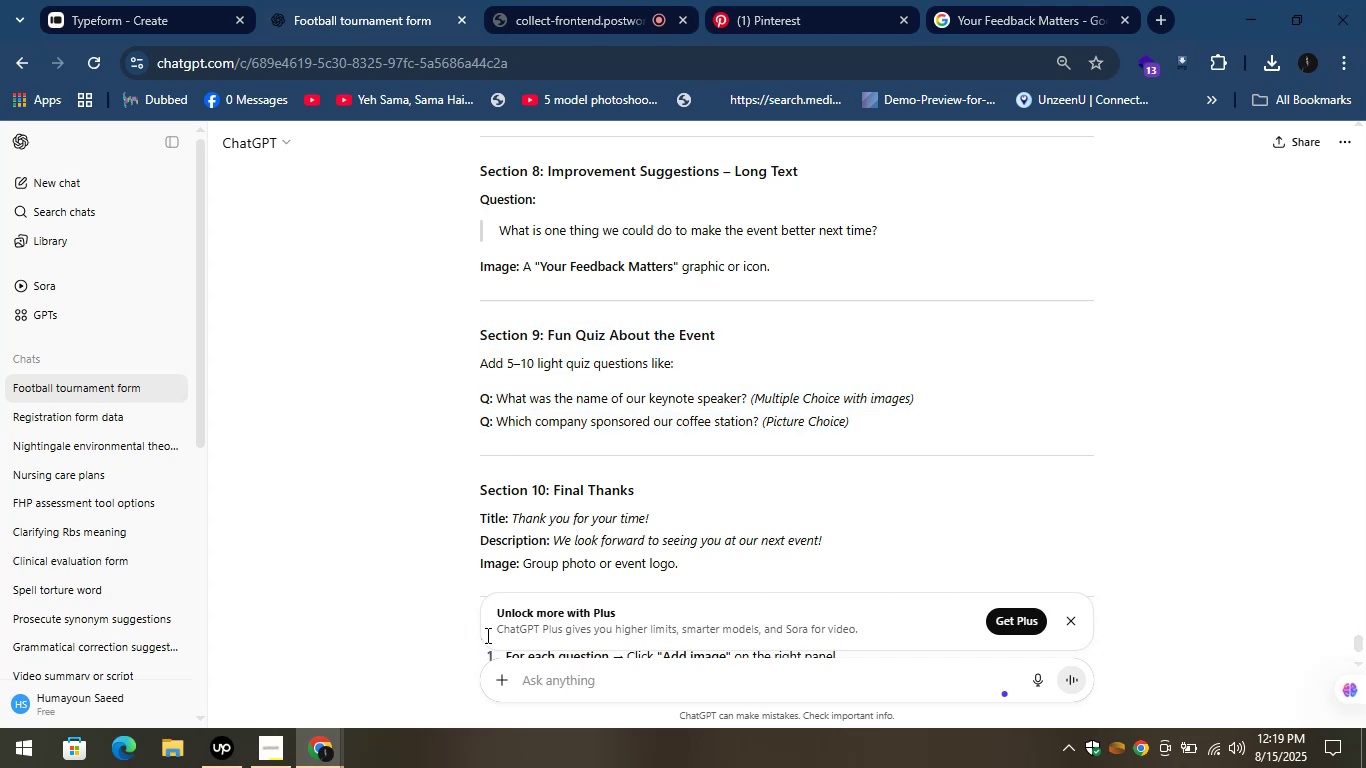 
key(Enter)
 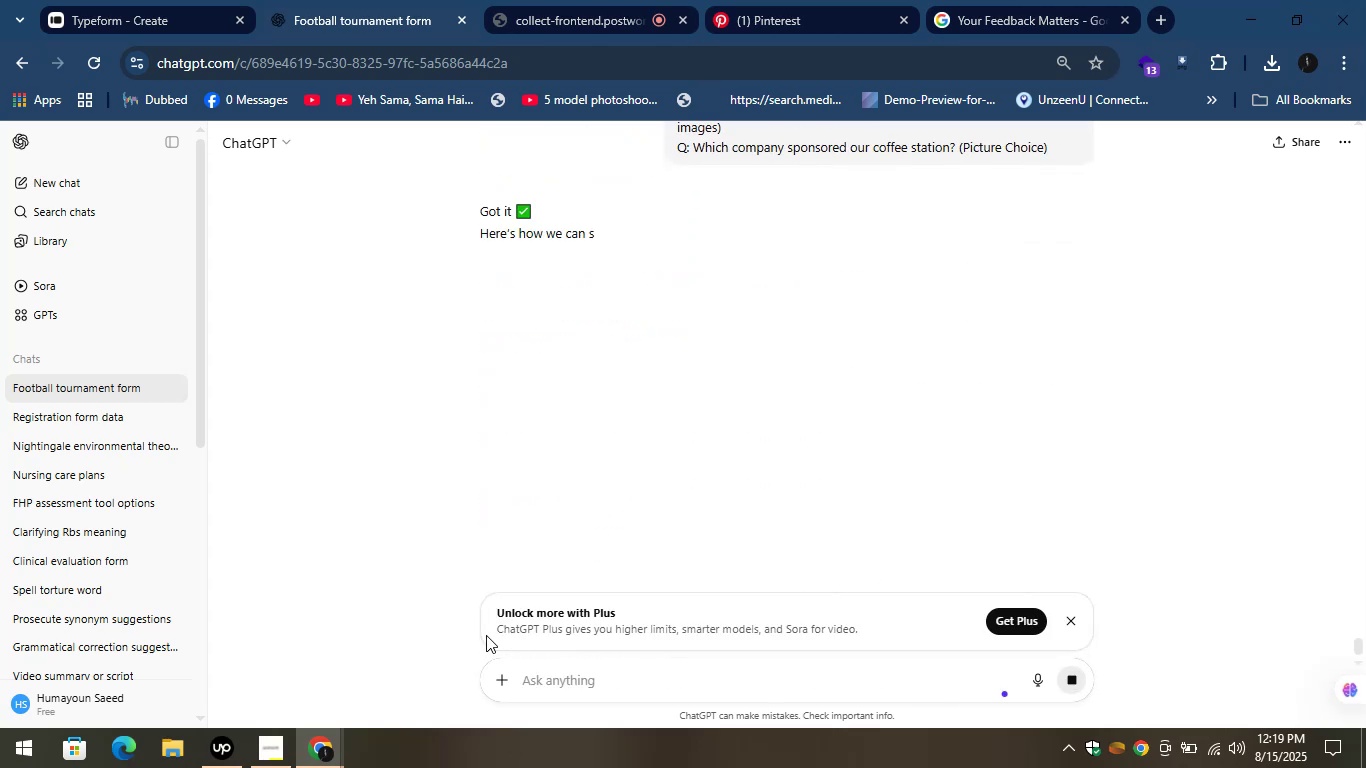 
mouse_move([611, 451])
 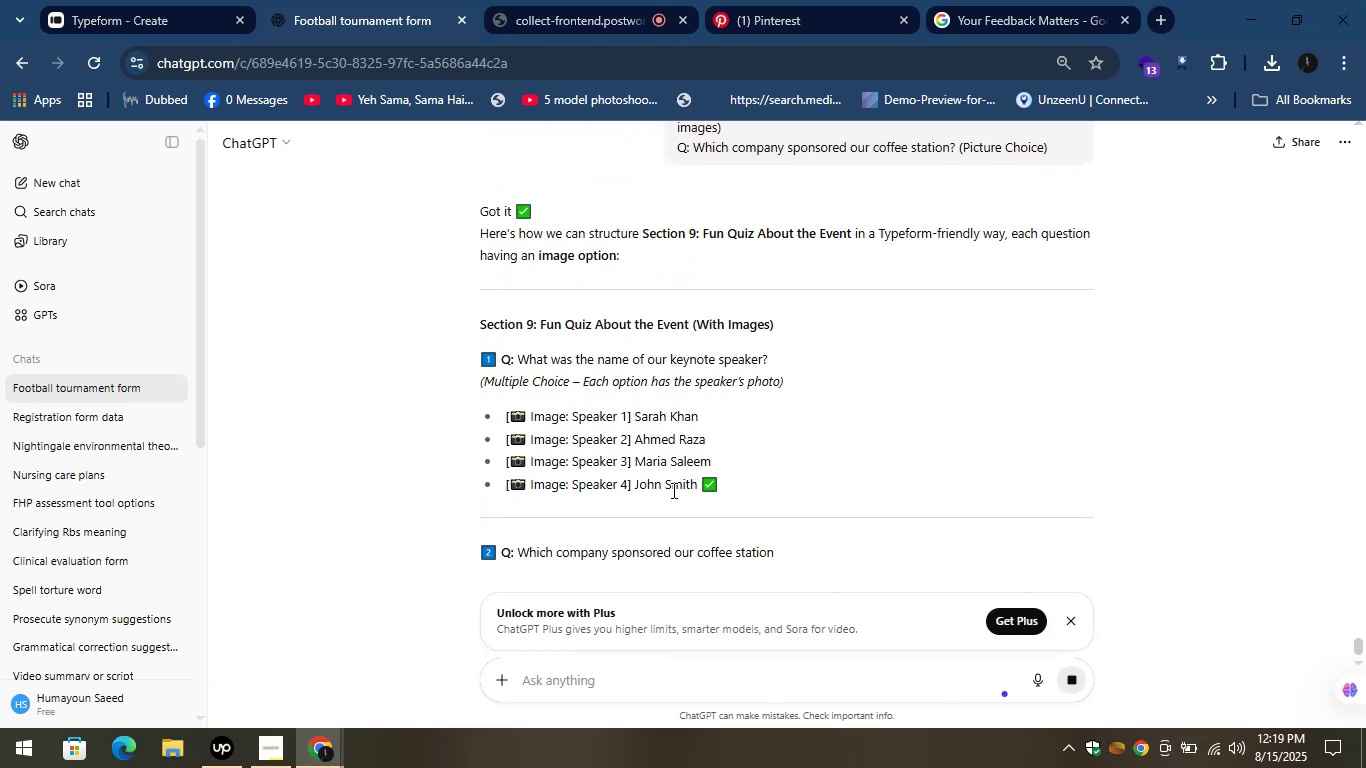 
scroll: coordinate [730, 427], scroll_direction: down, amount: 1.0
 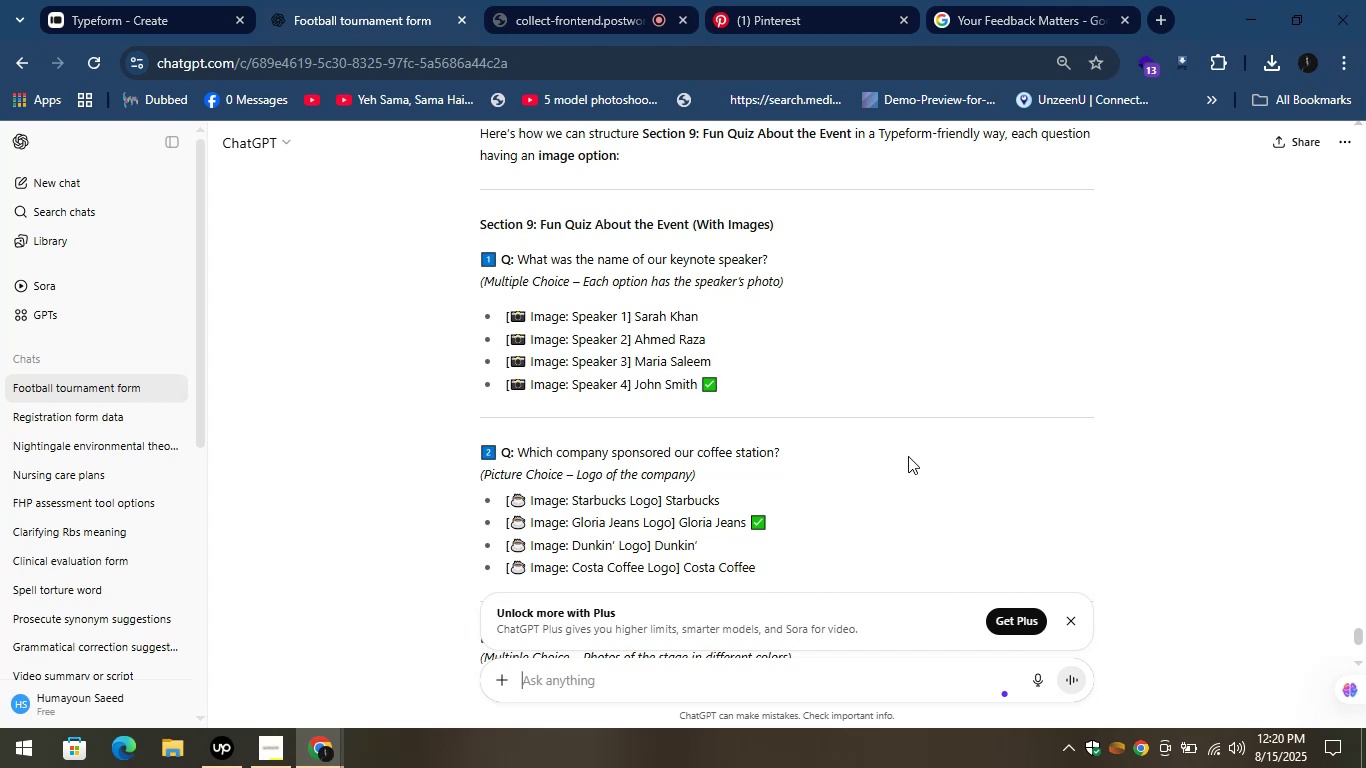 
wait(39.96)
 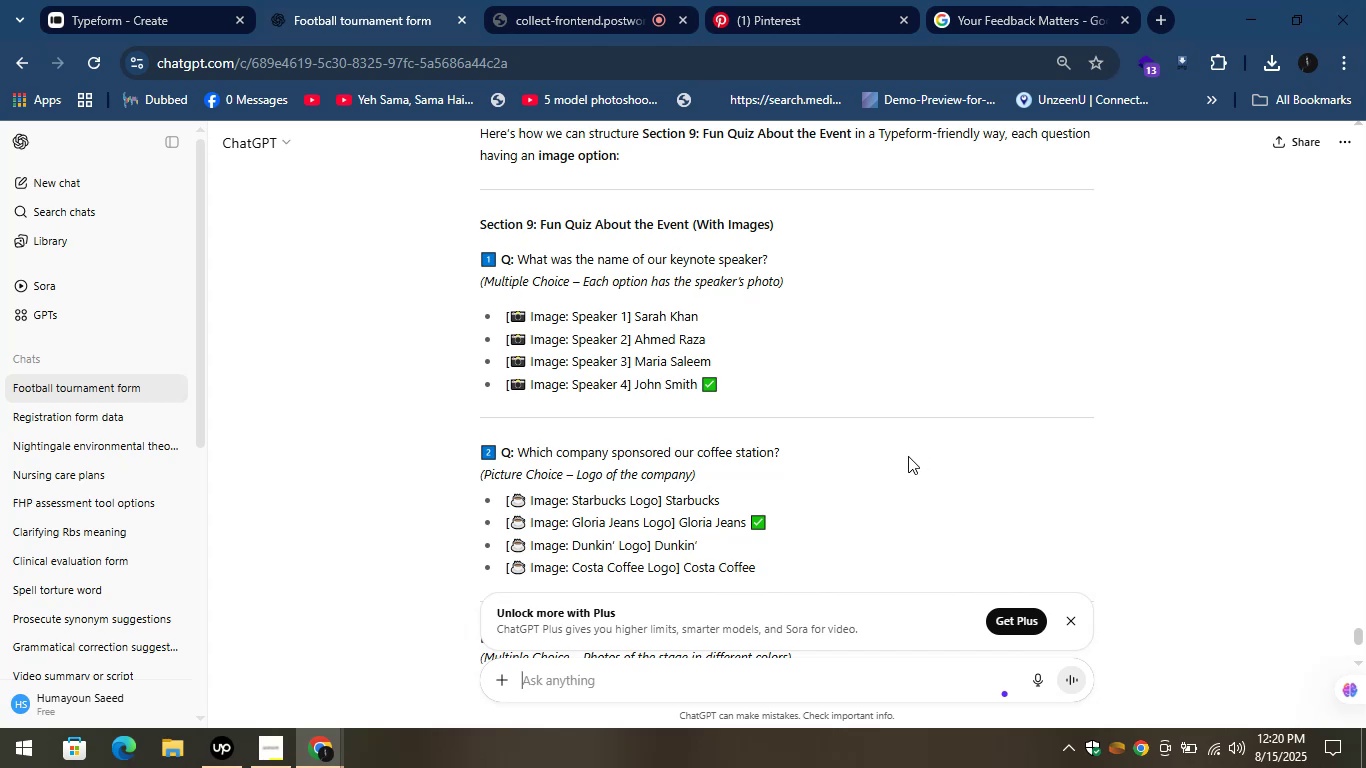 
scroll: coordinate [763, 394], scroll_direction: down, amount: 10.0
 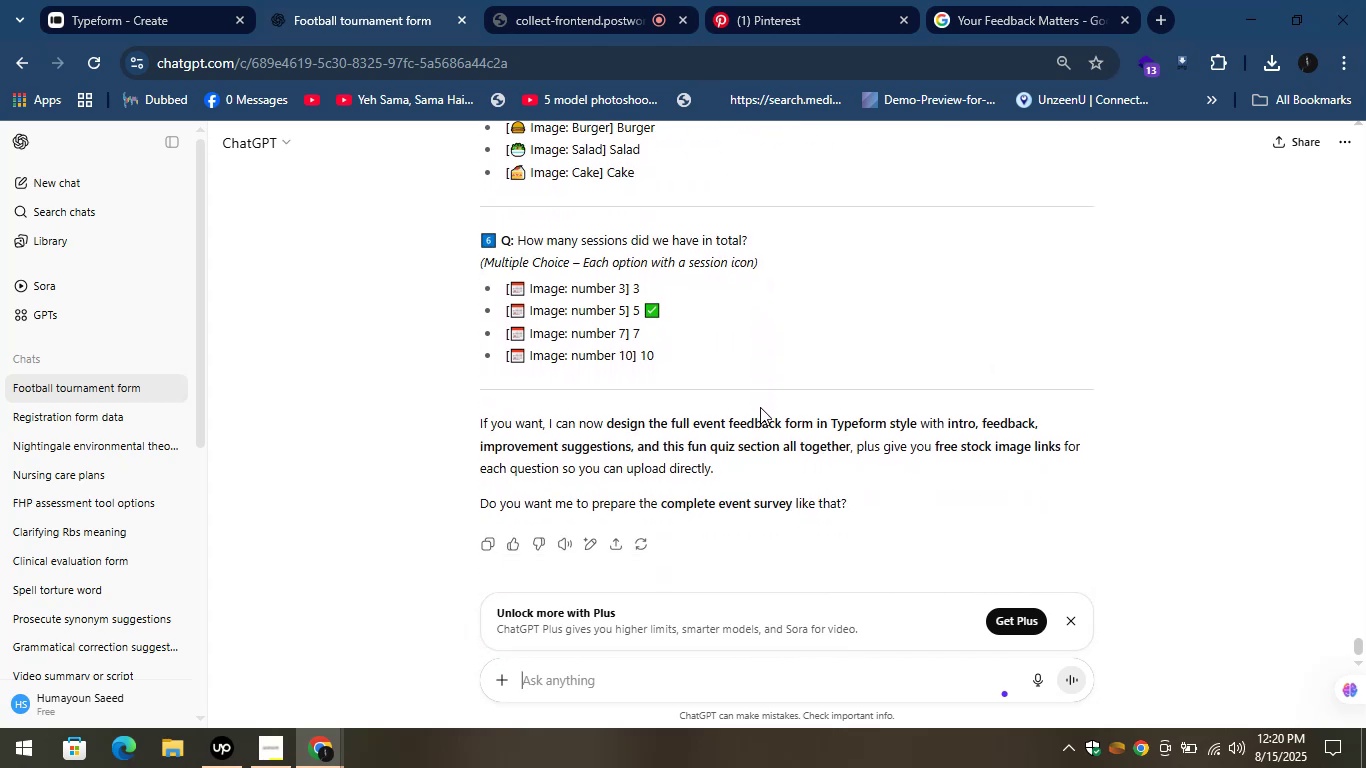 
wait(9.54)
 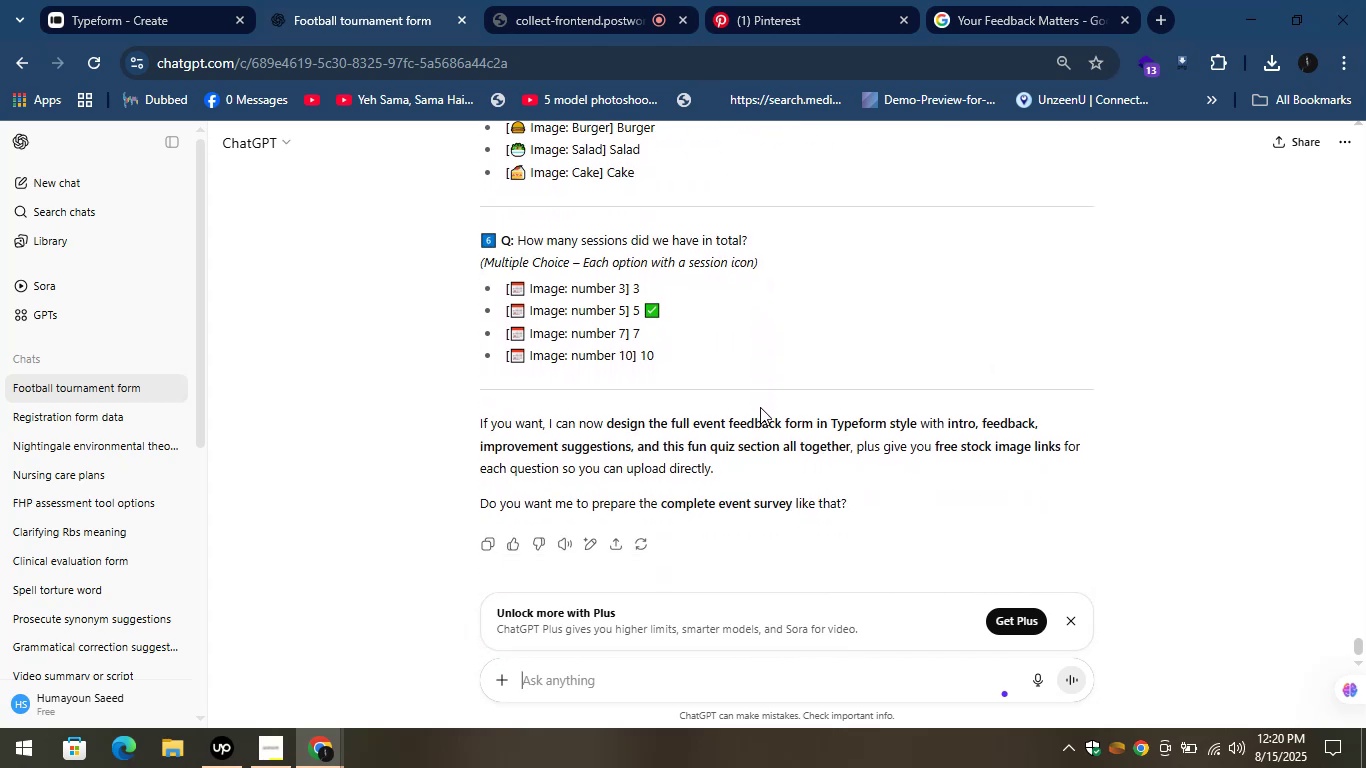 
scroll: coordinate [740, 386], scroll_direction: up, amount: 9.0
 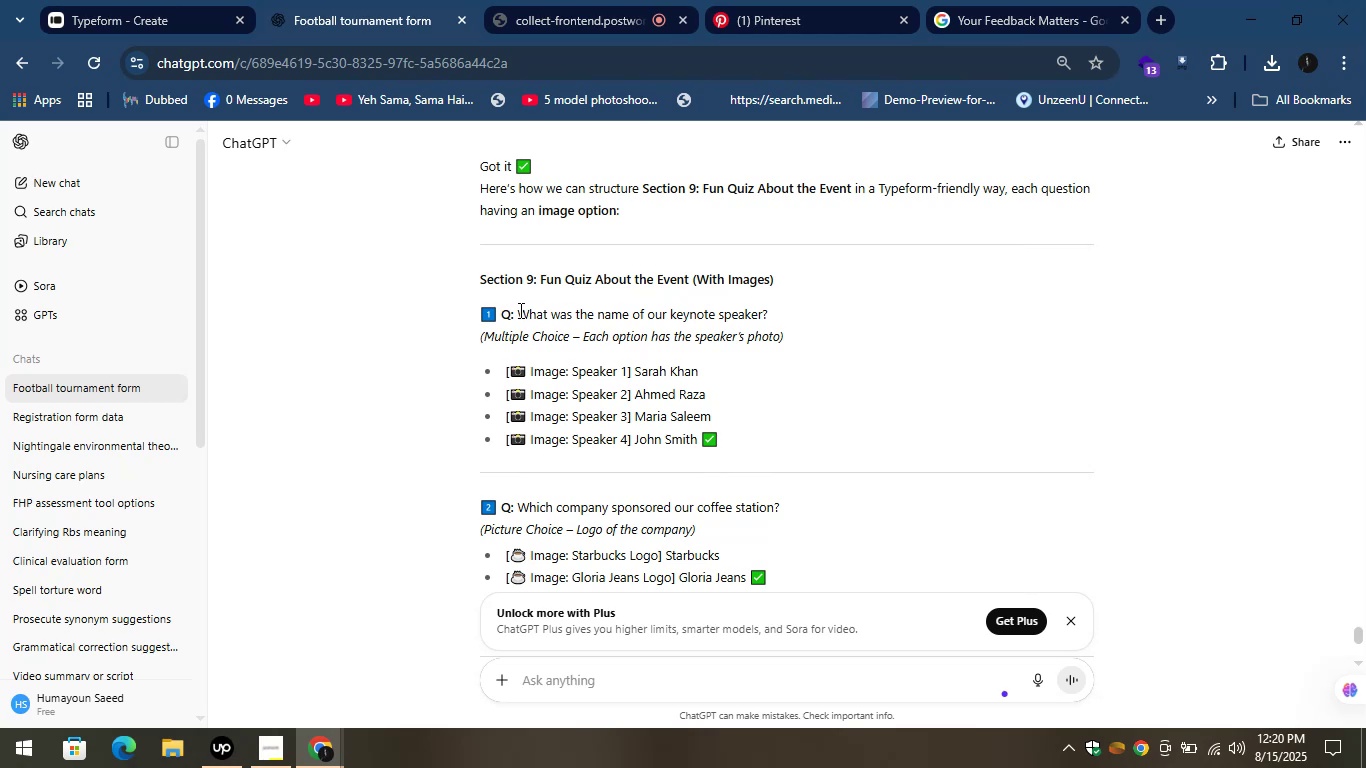 
left_click_drag(start_coordinate=[537, 282], to_coordinate=[686, 286])
 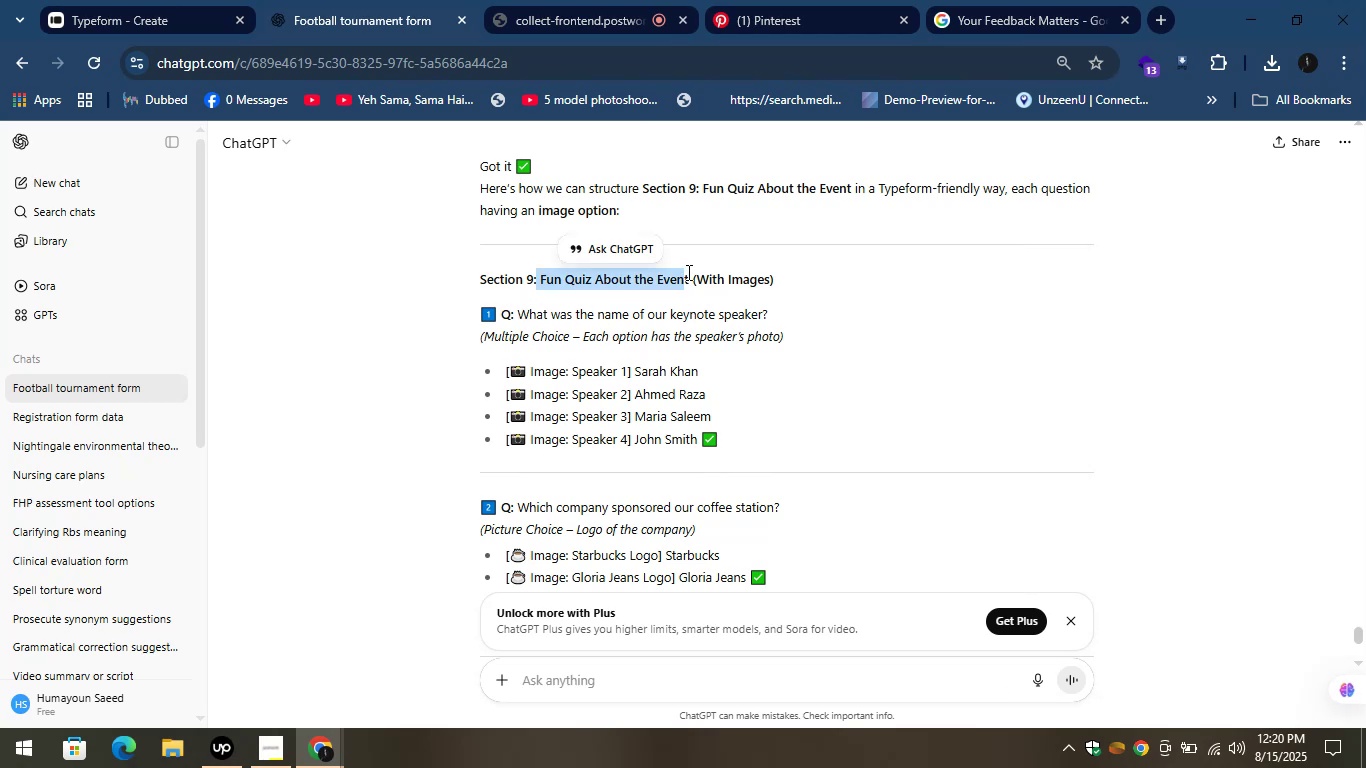 
left_click([694, 279])
 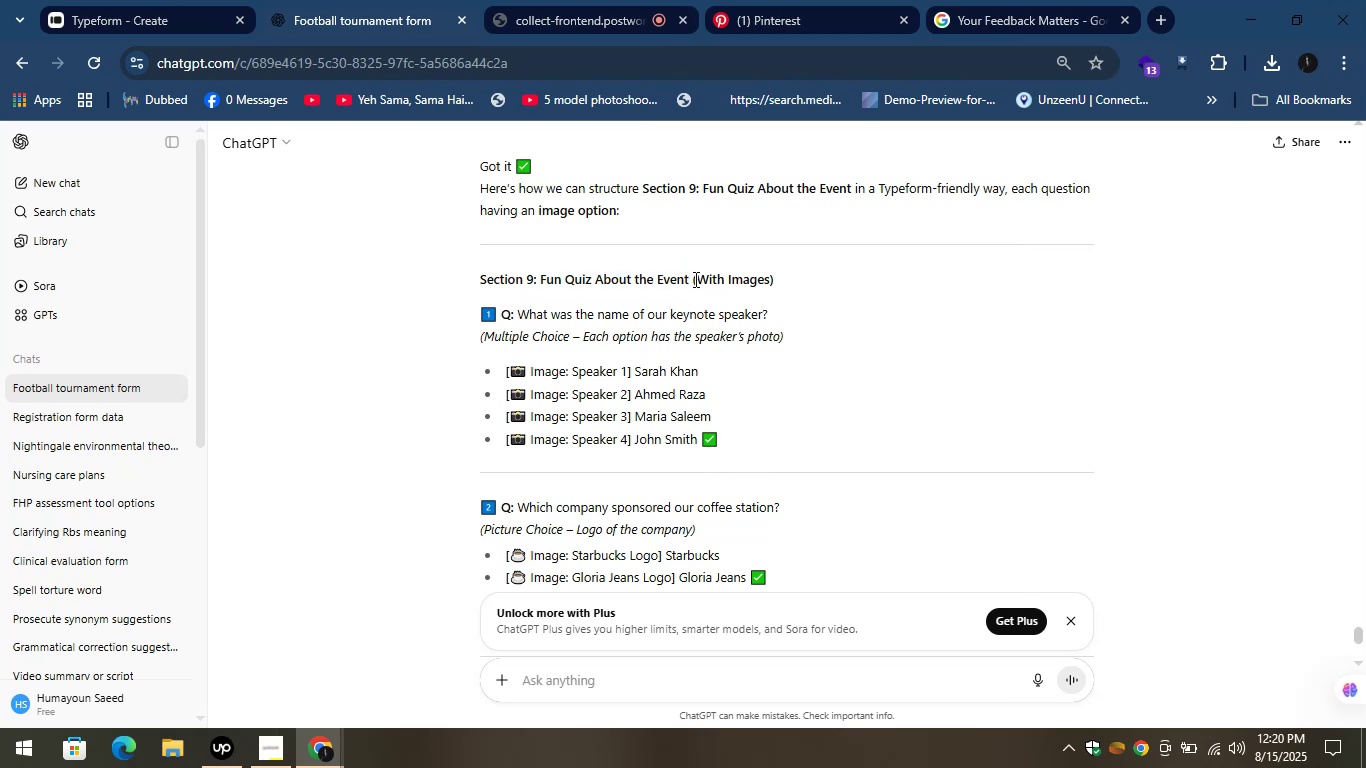 
left_click_drag(start_coordinate=[692, 279], to_coordinate=[543, 277])
 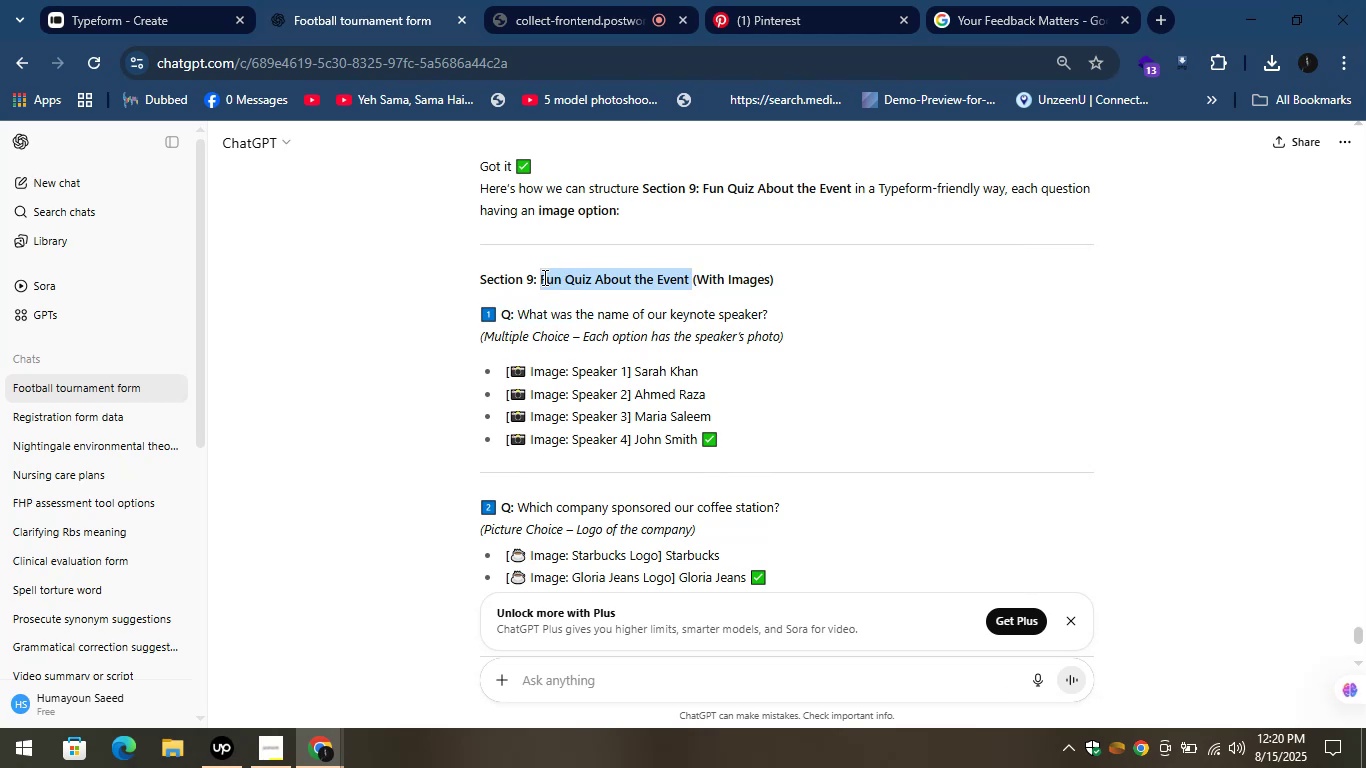 
key(Control+C)
 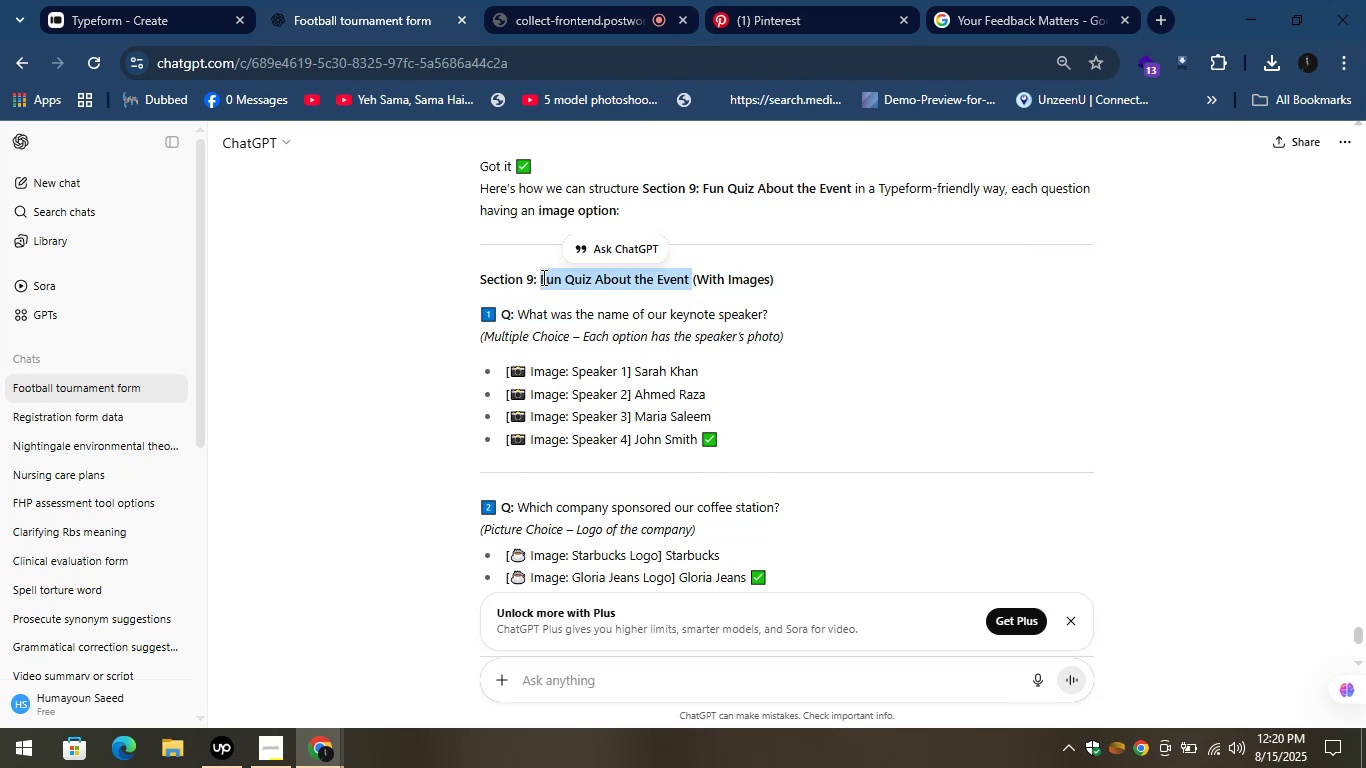 
key(Control+C)
 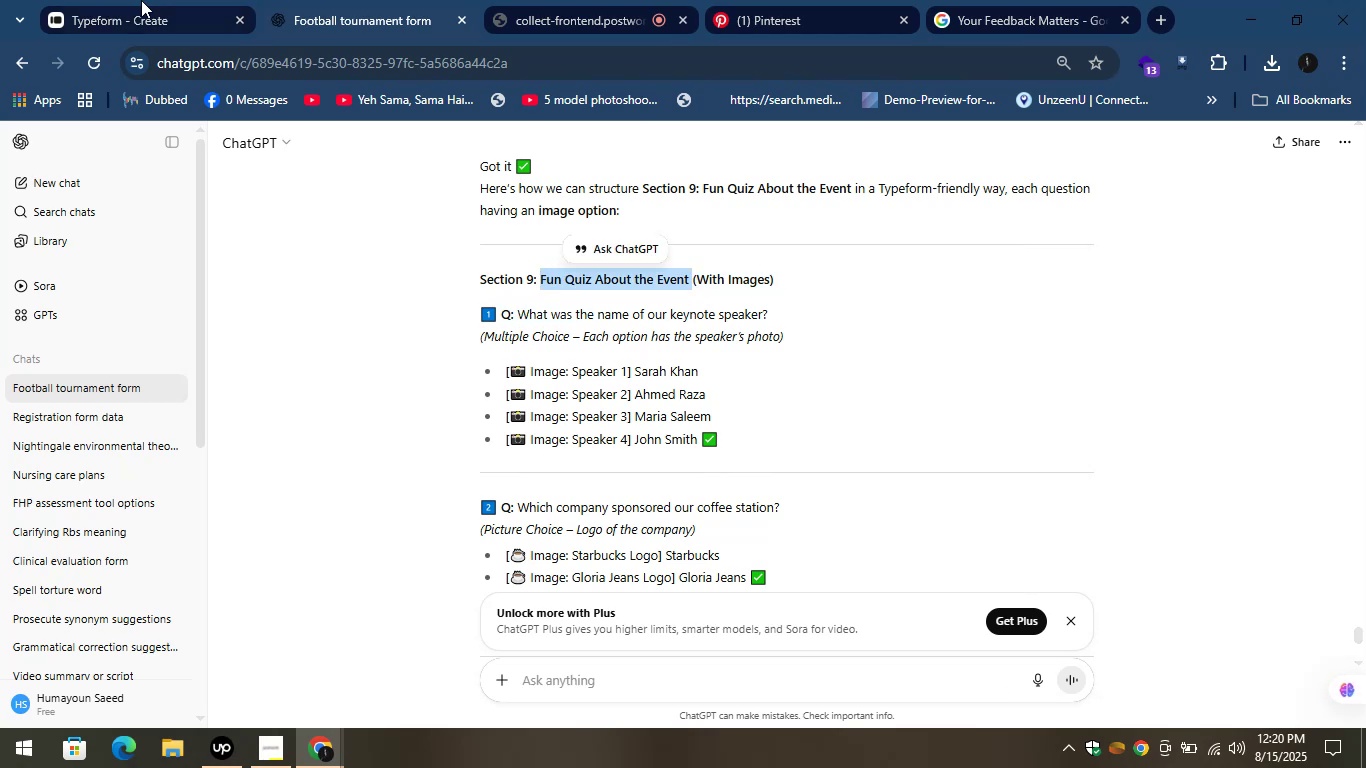 
left_click([108, 0])
 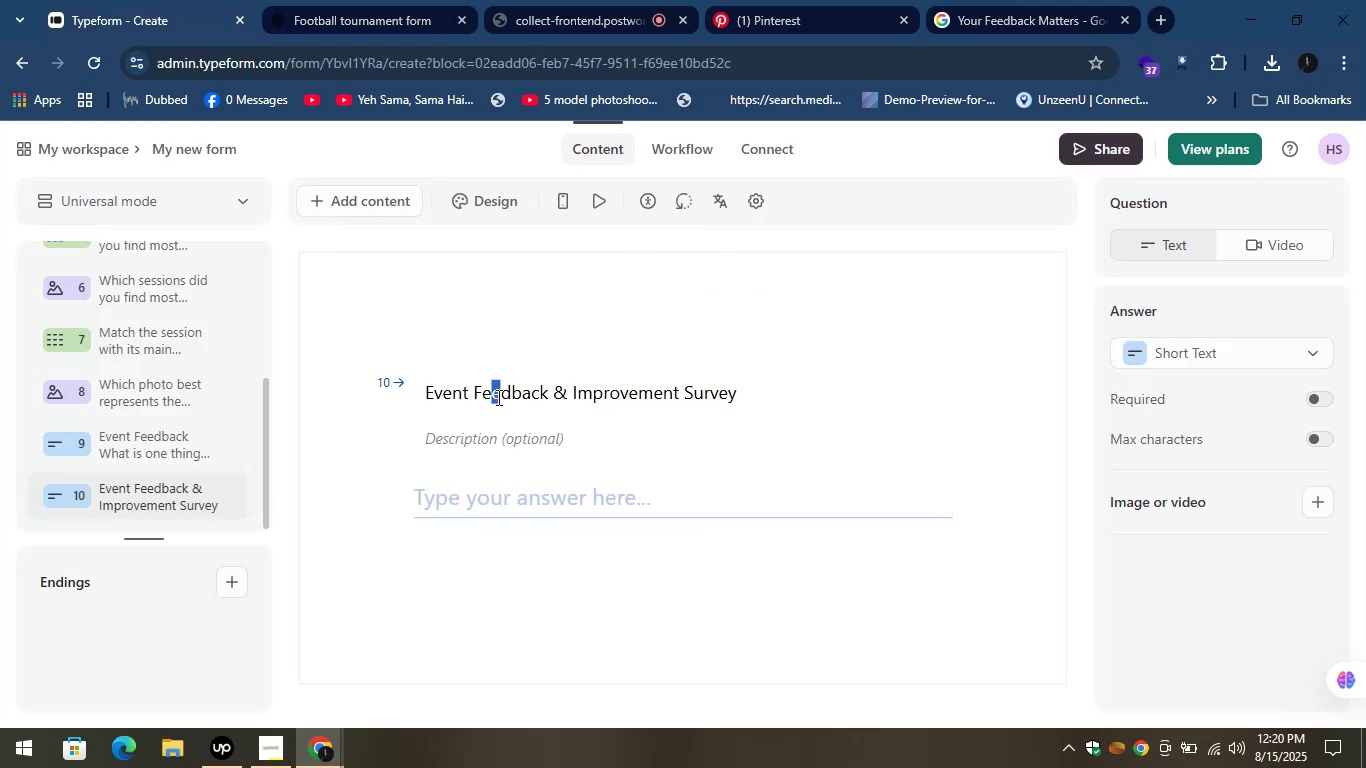 
key(Control+A)
 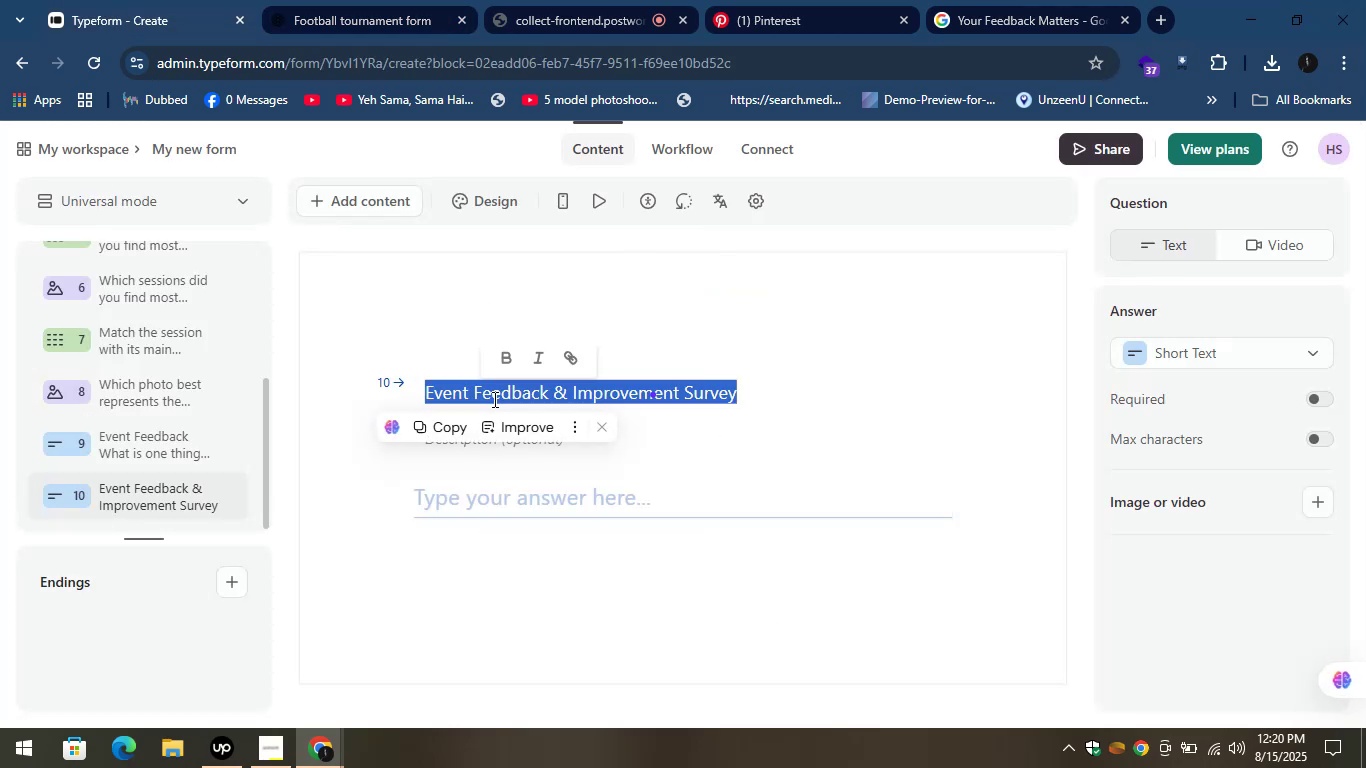 
key(Control+V)
 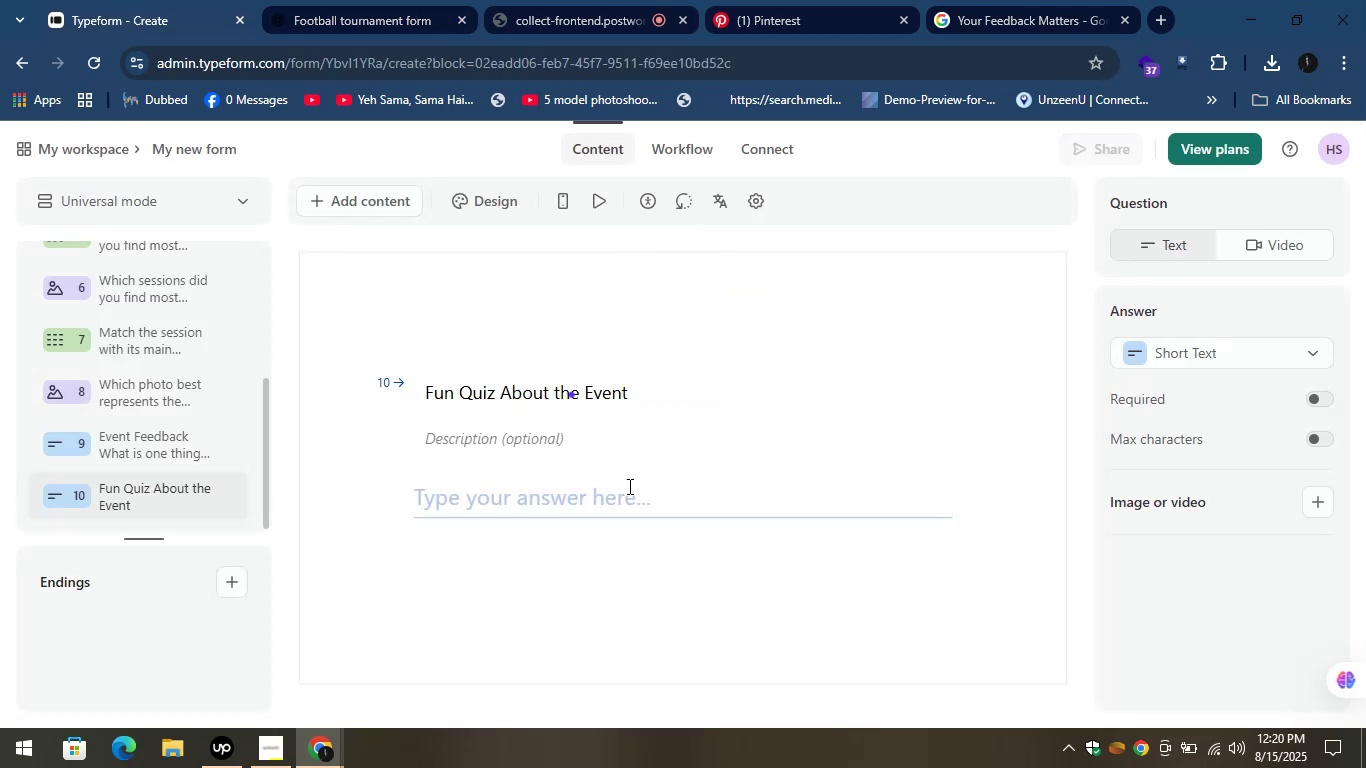 
left_click([731, 603])
 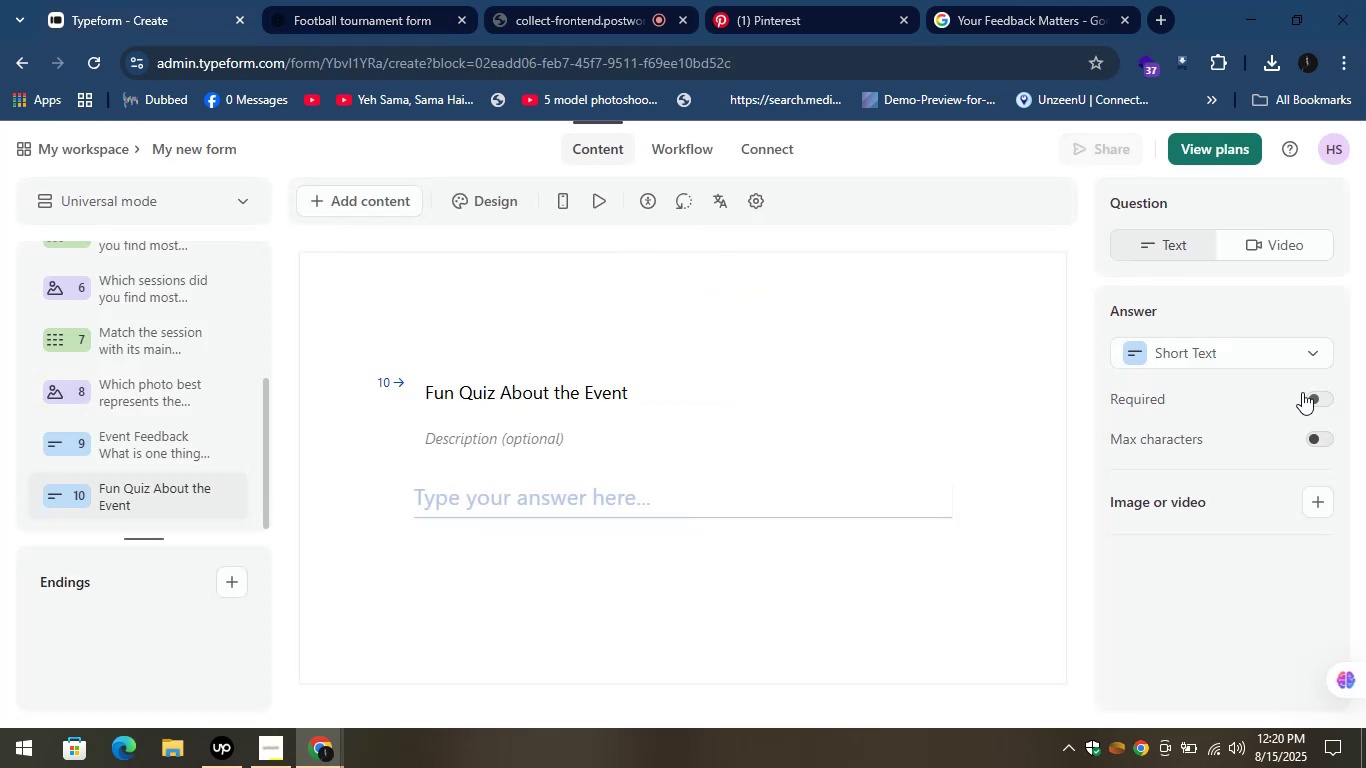 
left_click([1234, 351])
 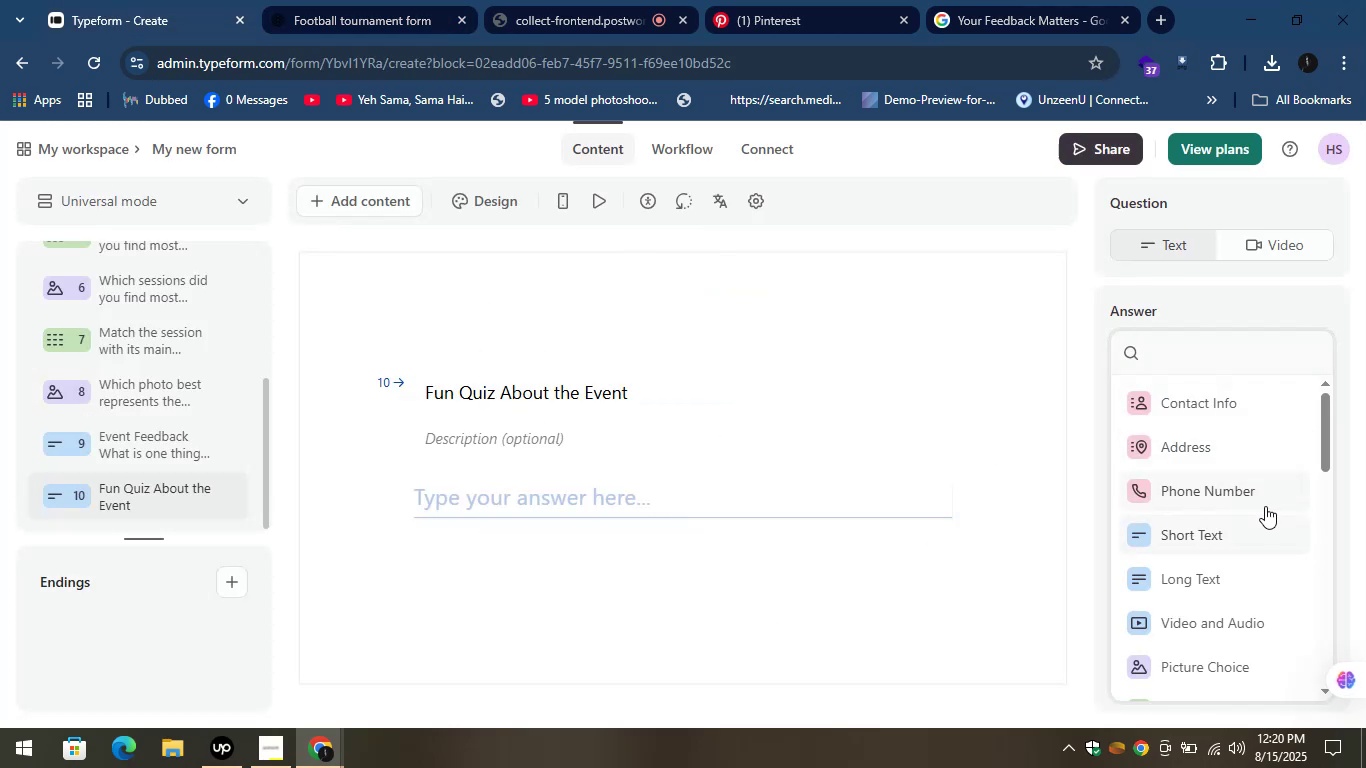 
left_click_drag(start_coordinate=[1325, 439], to_coordinate=[1340, 508])
 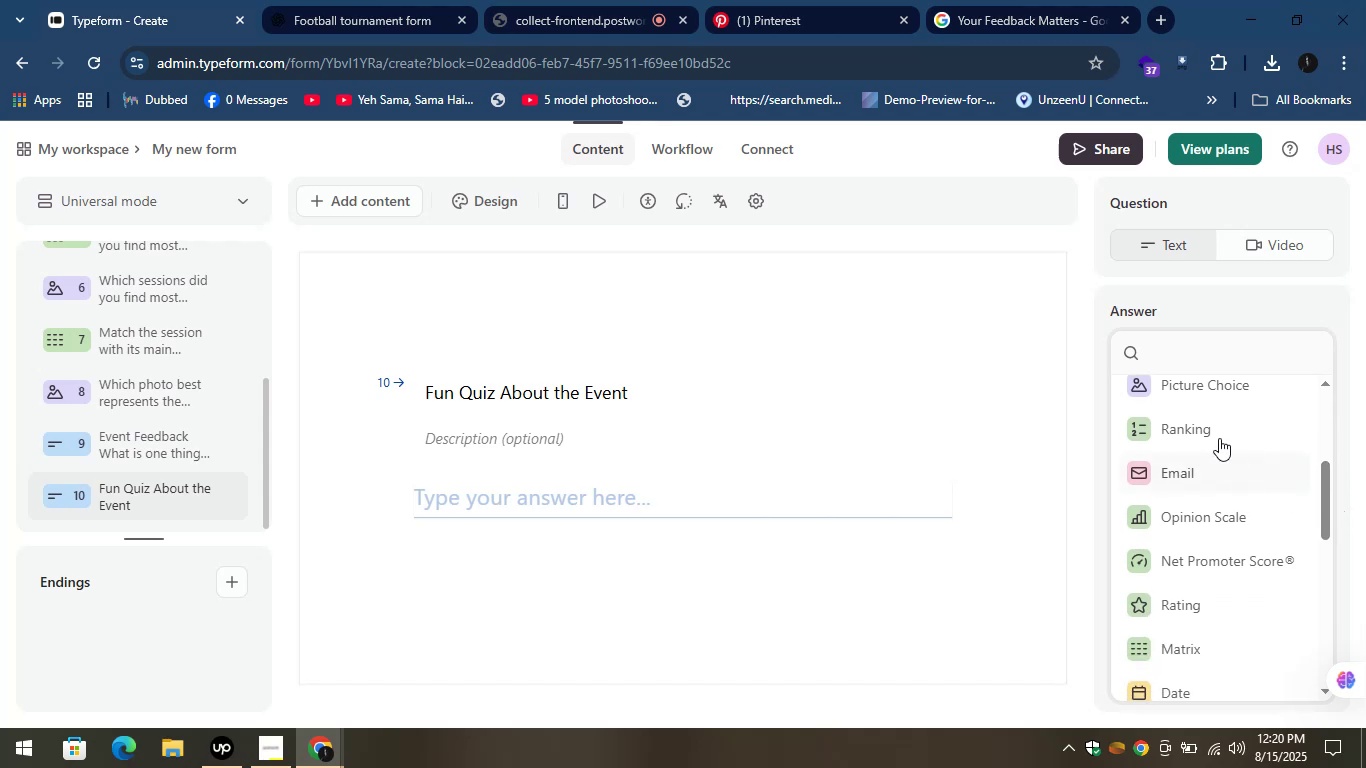 
left_click([1200, 425])
 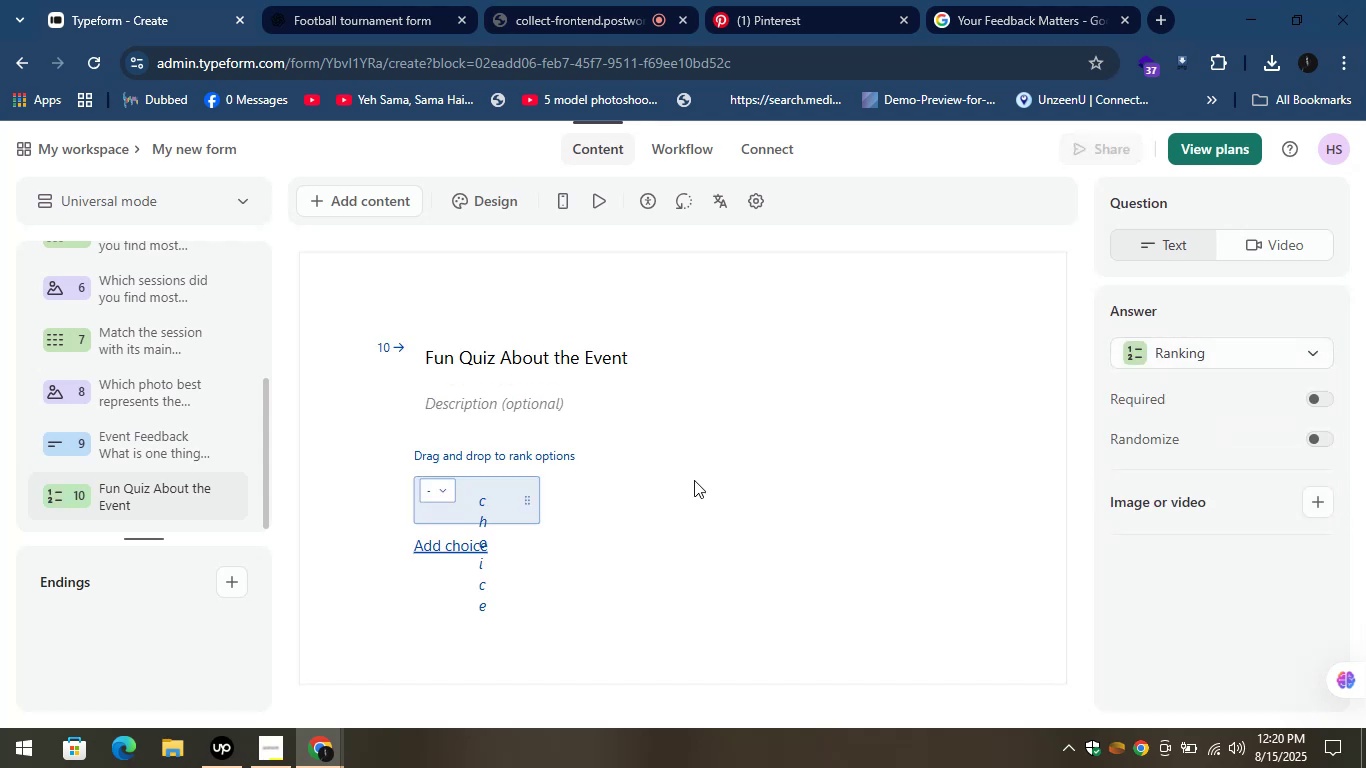 
left_click([509, 496])
 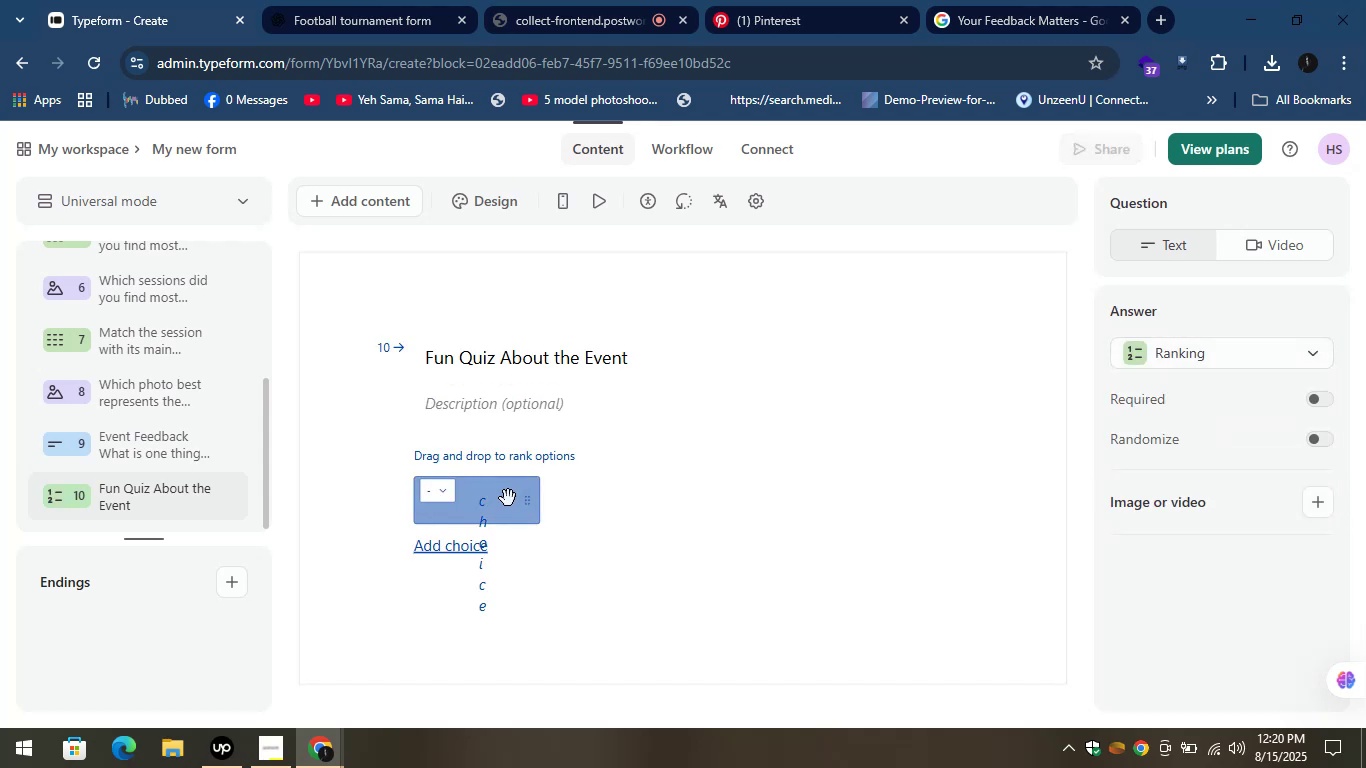 
left_click_drag(start_coordinate=[509, 503], to_coordinate=[563, 482])
 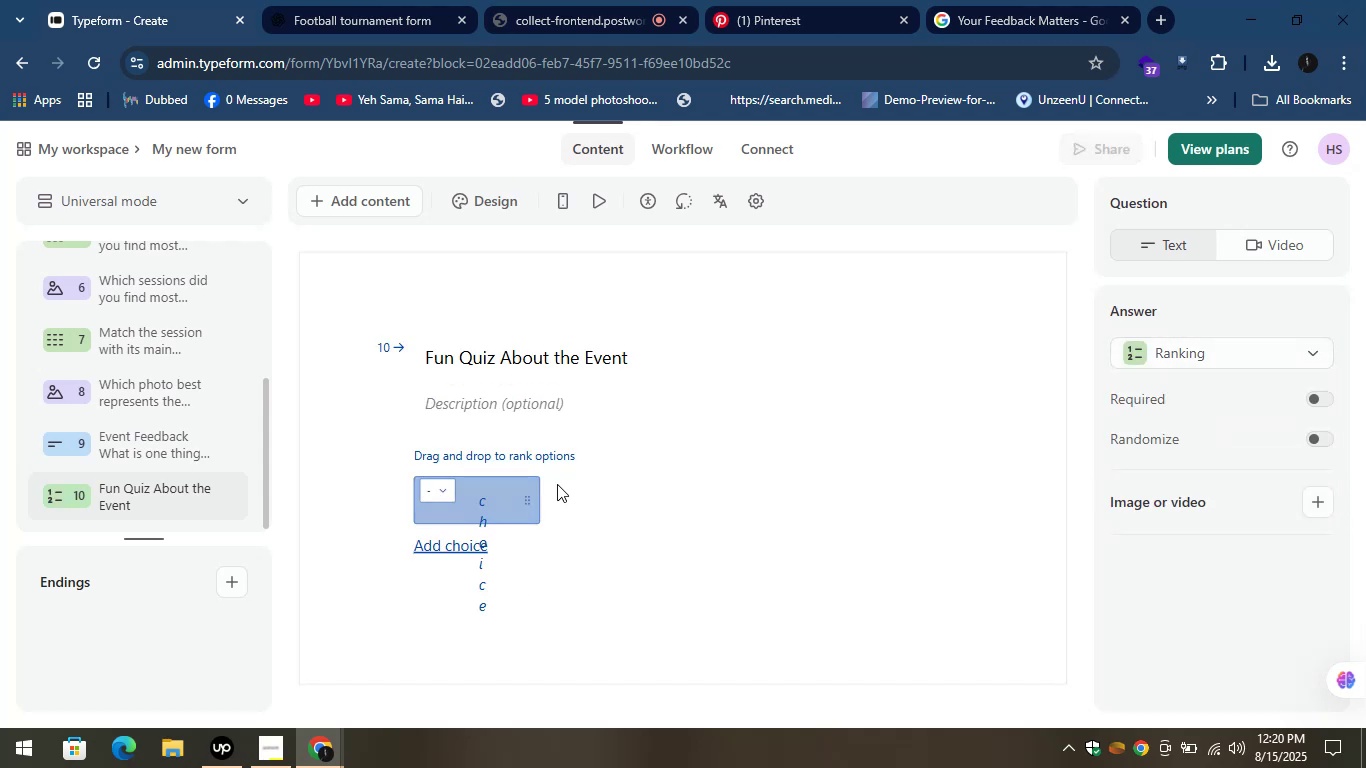 
left_click_drag(start_coordinate=[498, 496], to_coordinate=[721, 506])
 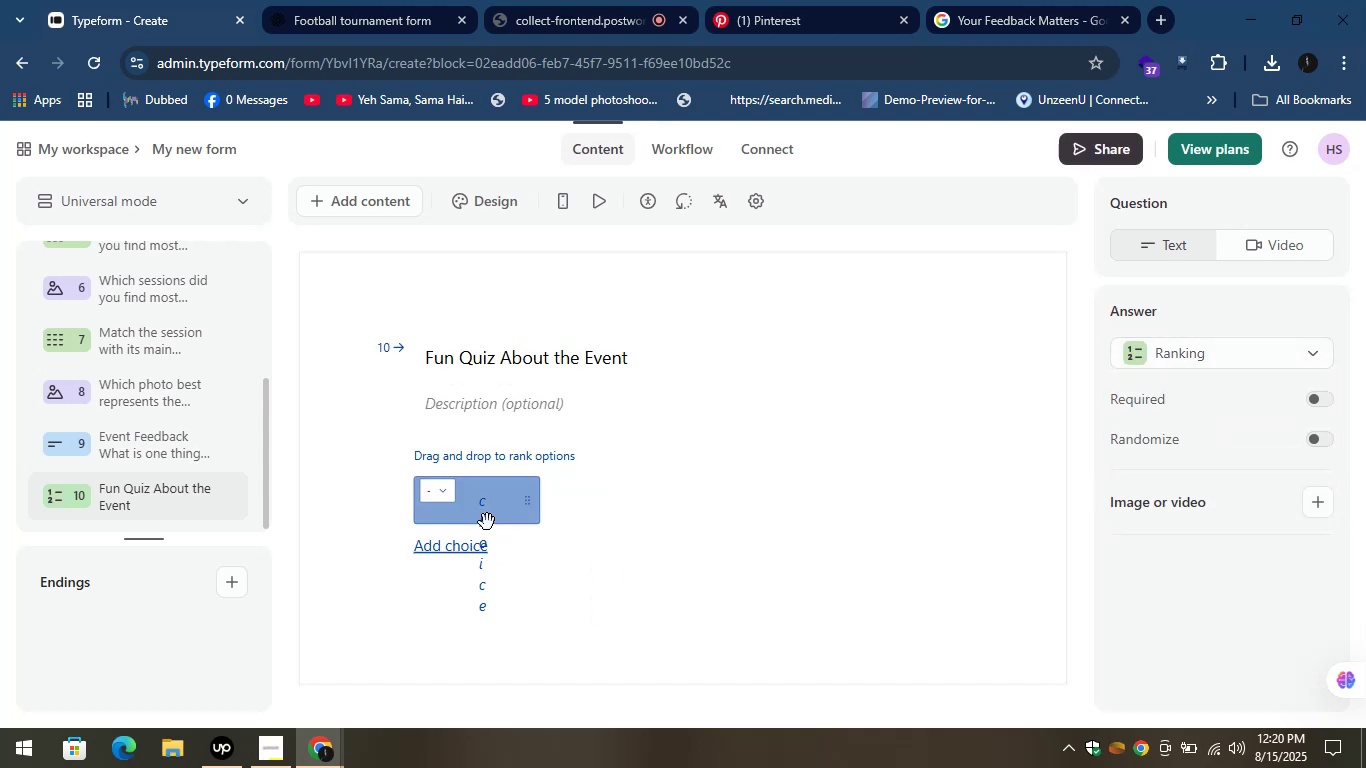 
left_click([486, 501])
 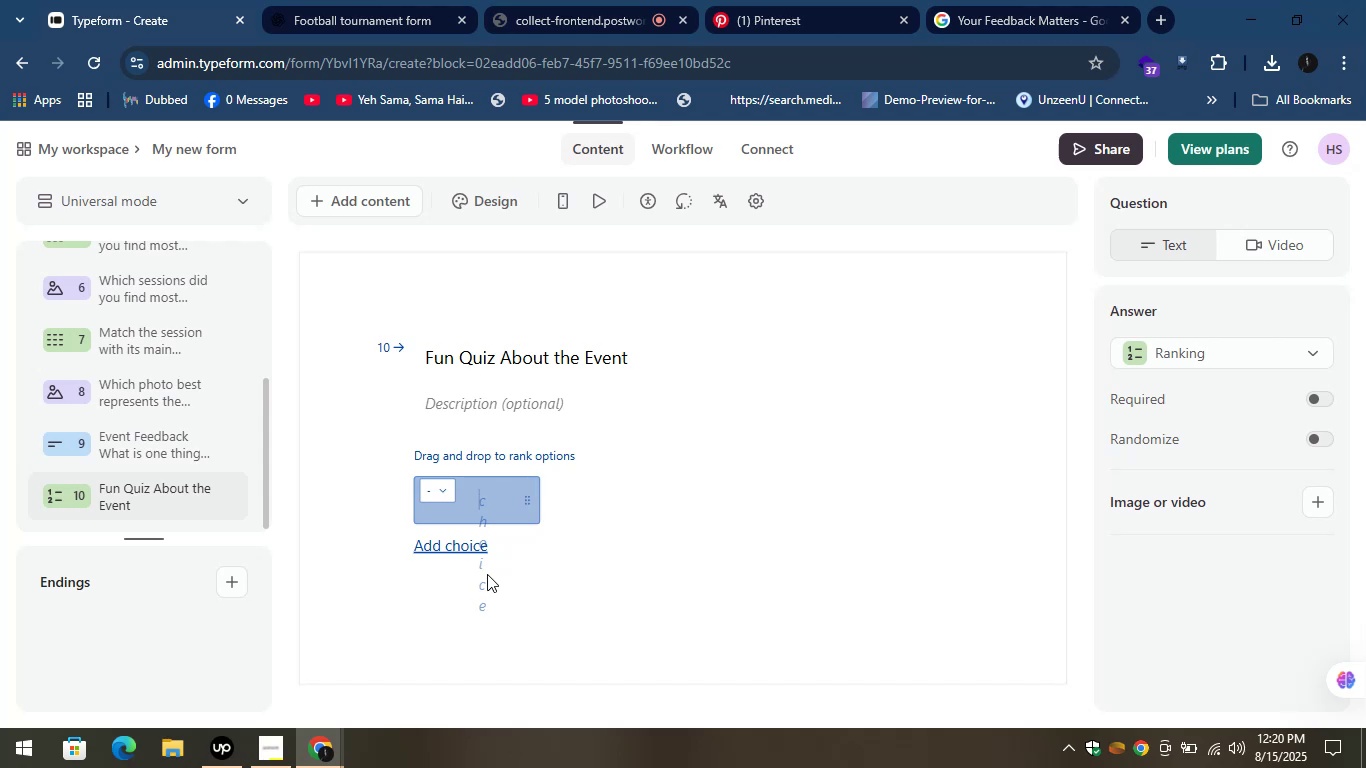 
left_click([442, 491])
 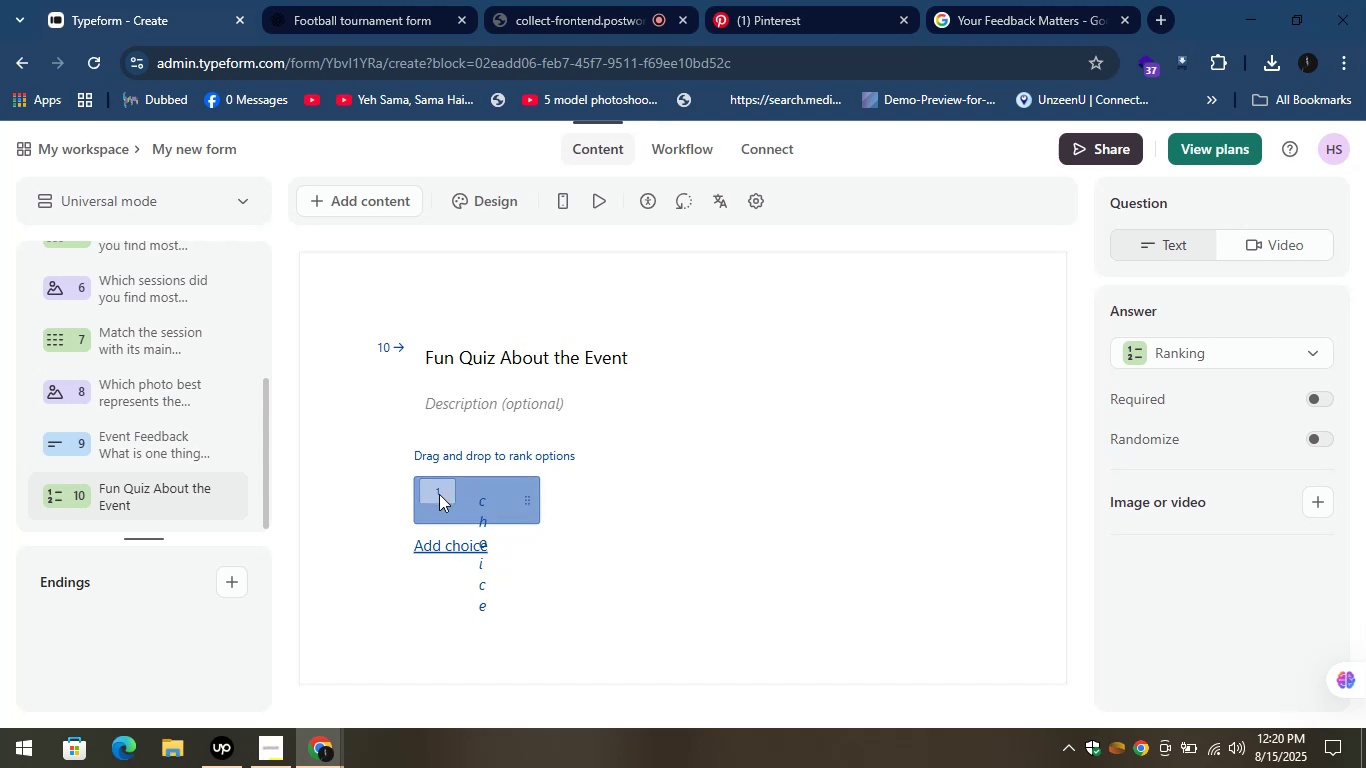 
left_click([439, 495])
 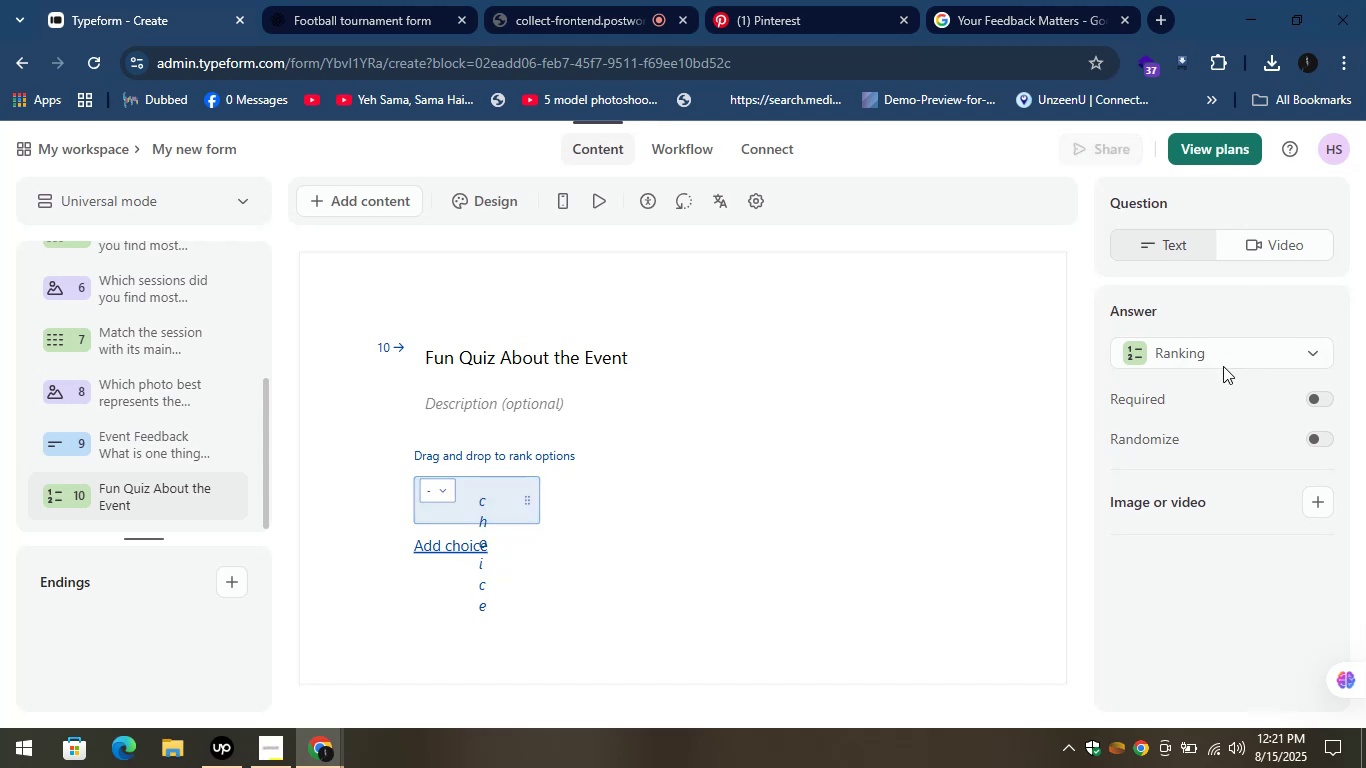 
left_click([1213, 351])
 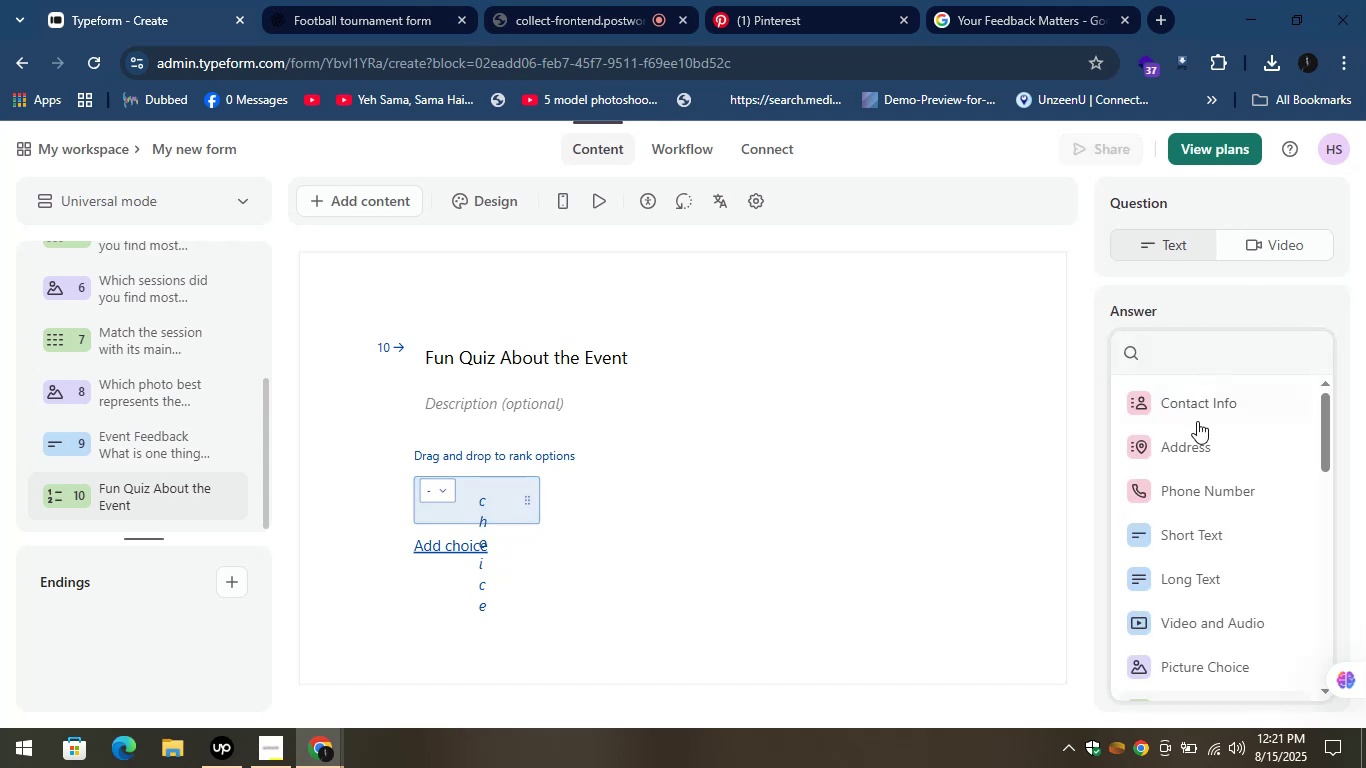 
scroll: coordinate [186, 440], scroll_direction: down, amount: 4.0
 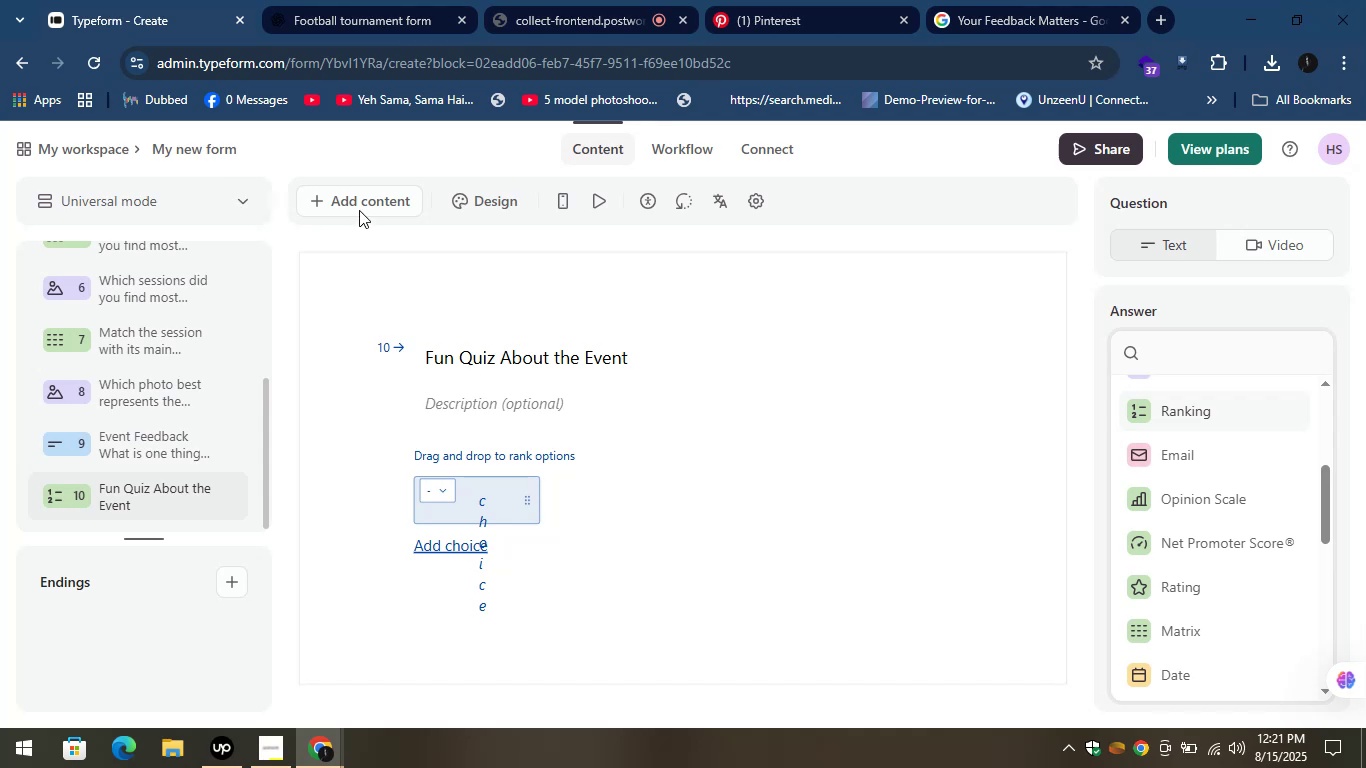 
left_click([359, 201])
 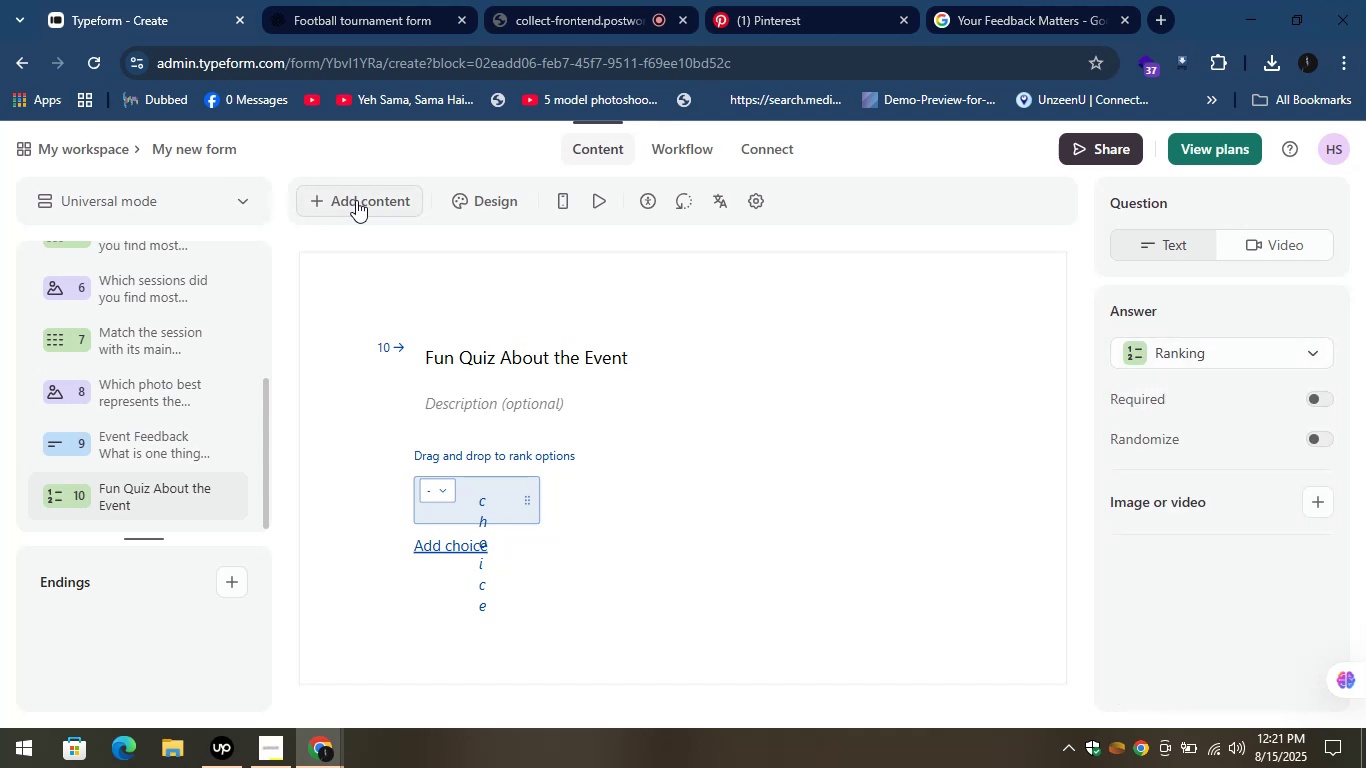 
left_click([356, 200])
 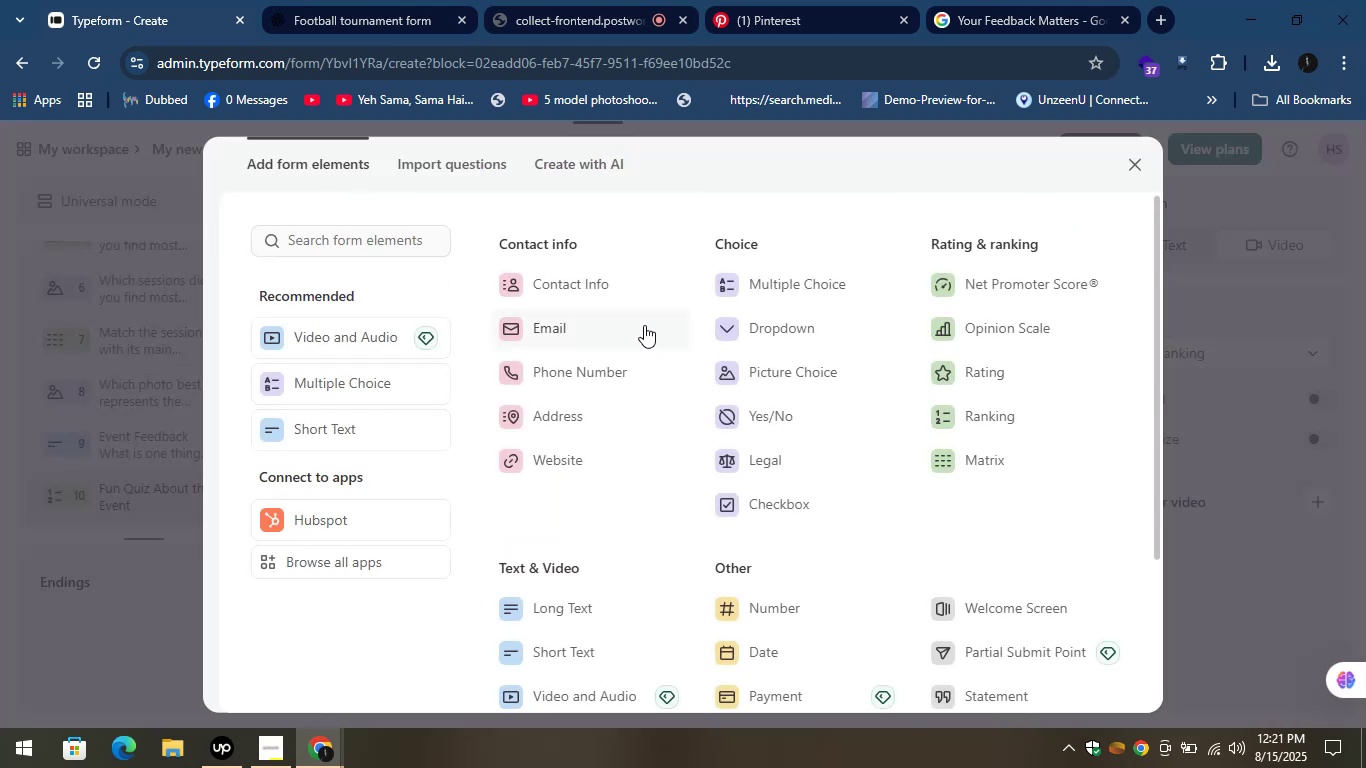 
scroll: coordinate [685, 379], scroll_direction: down, amount: 2.0
 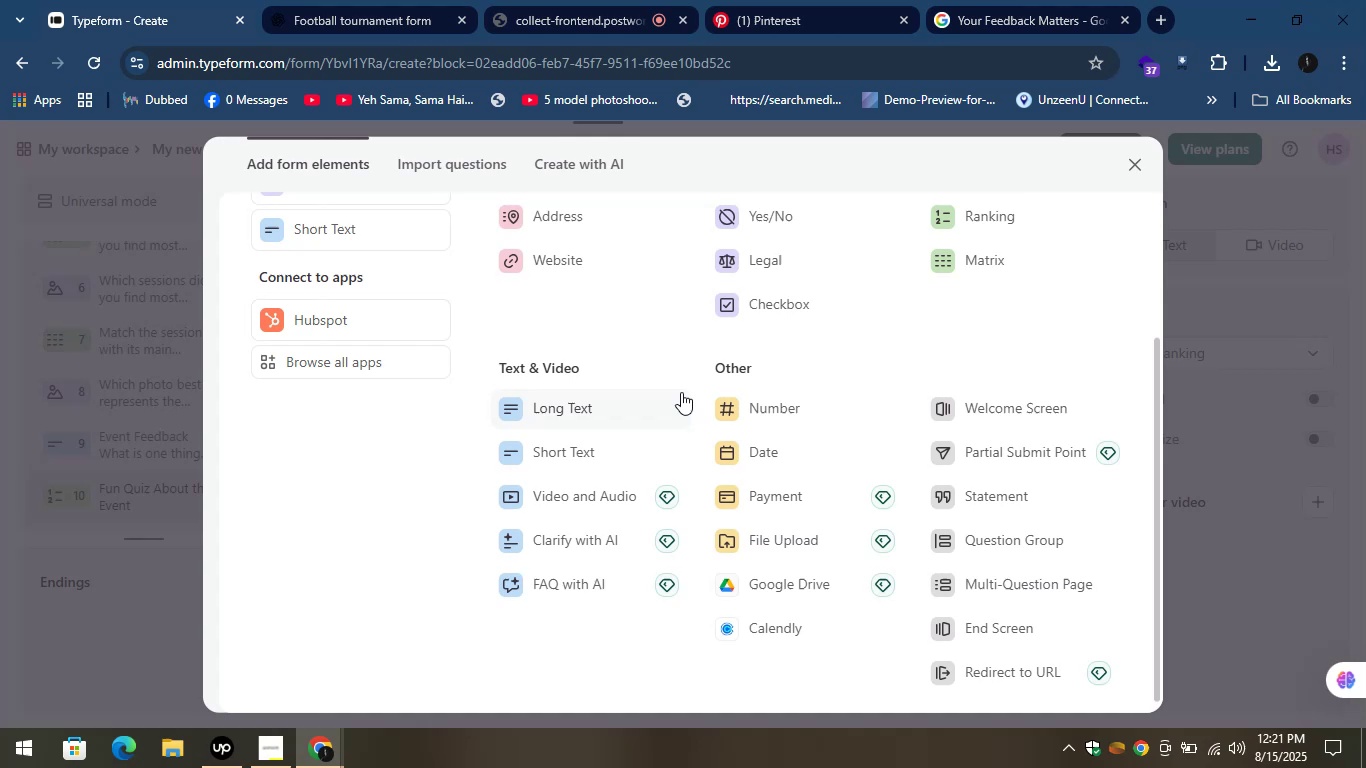 
scroll: coordinate [785, 459], scroll_direction: up, amount: 3.0
 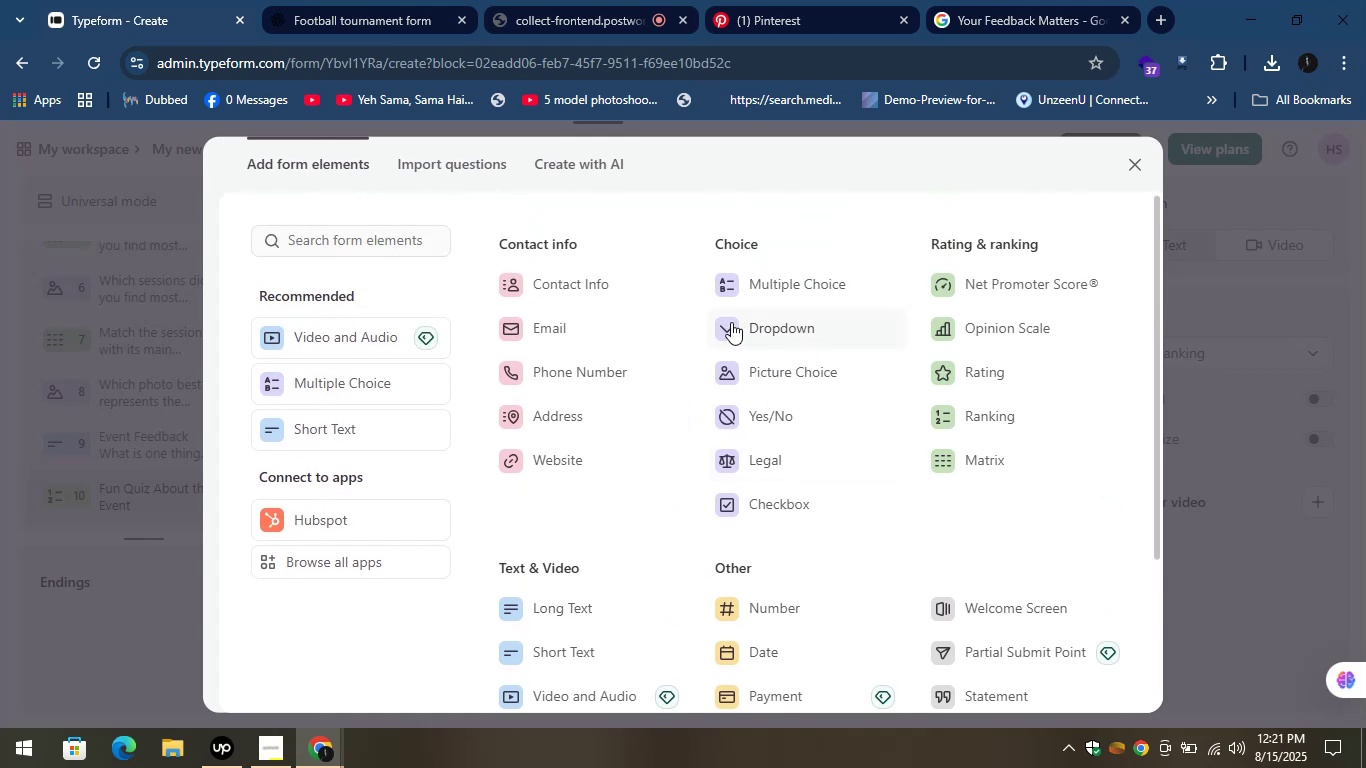 
left_click([771, 284])
 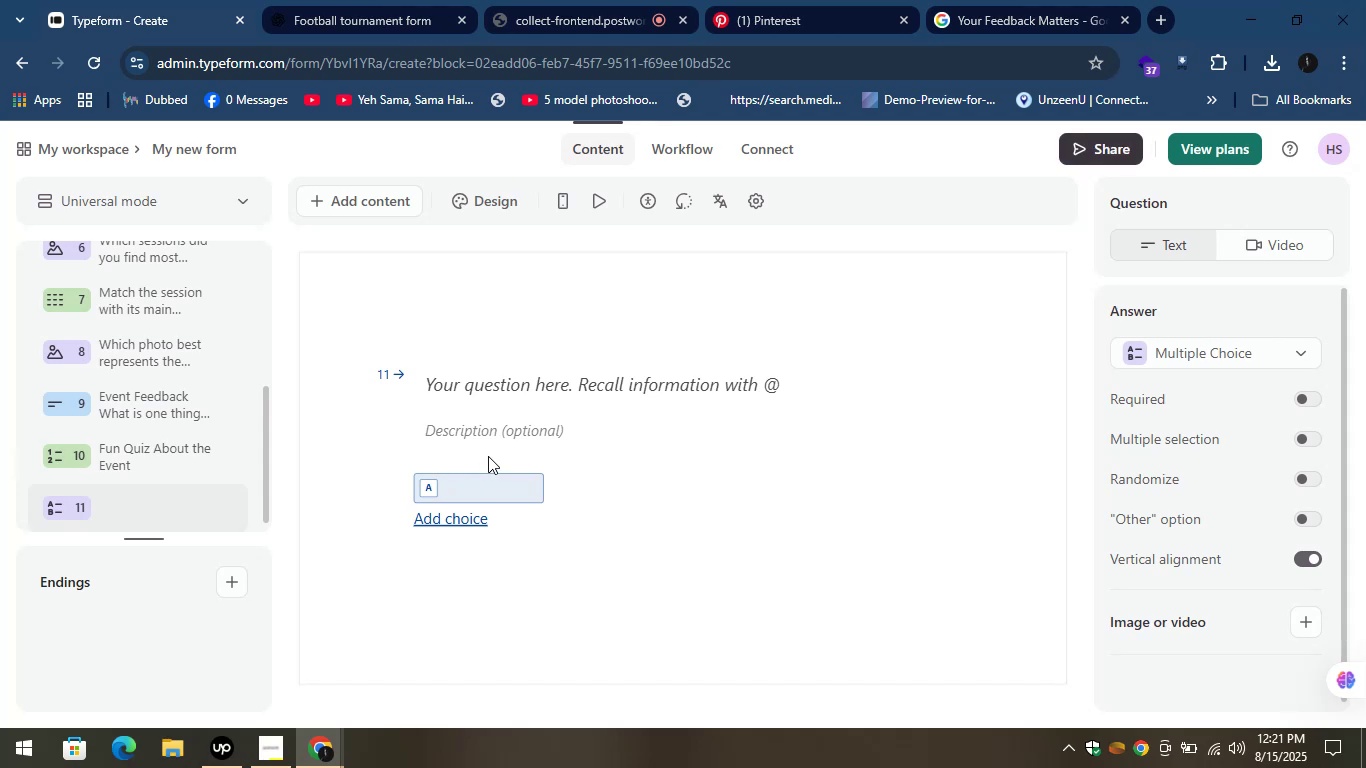 
left_click([474, 490])
 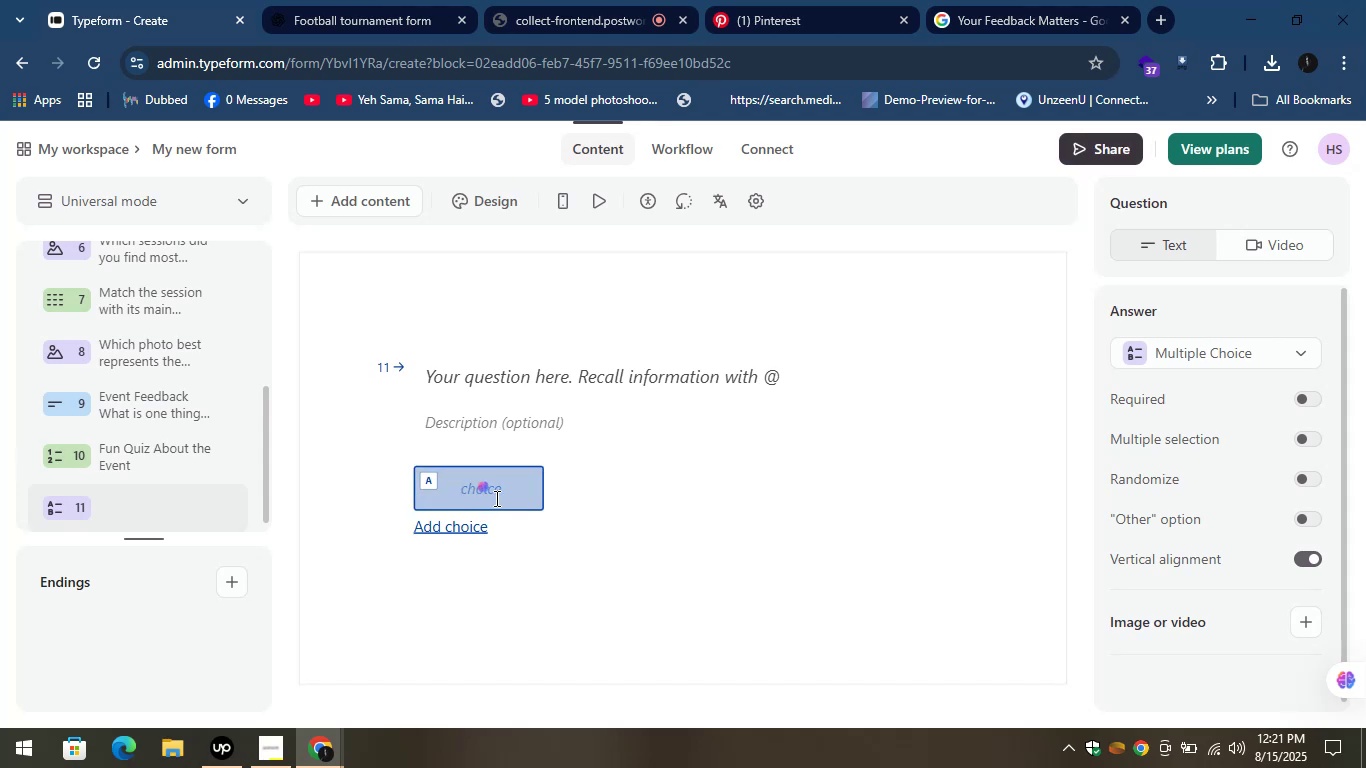 
left_click([513, 426])
 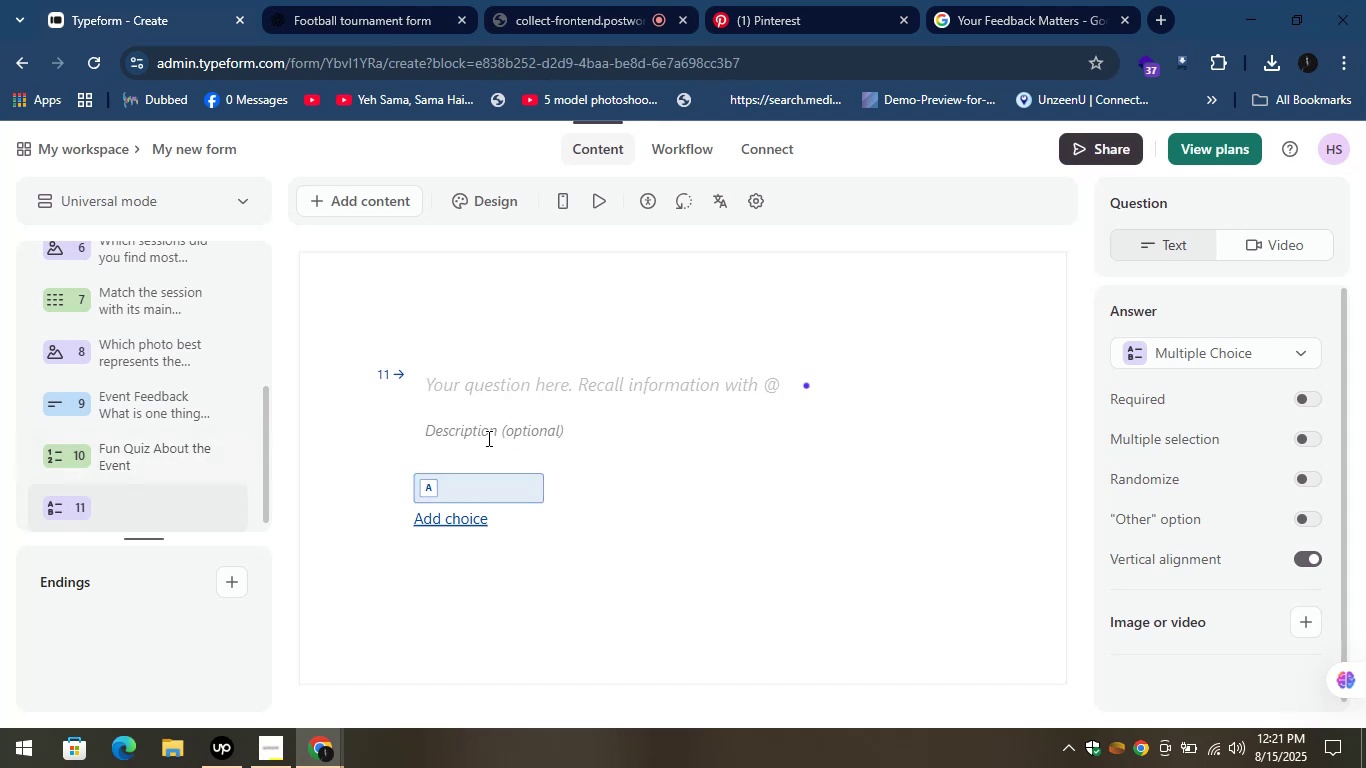 
wait(6.54)
 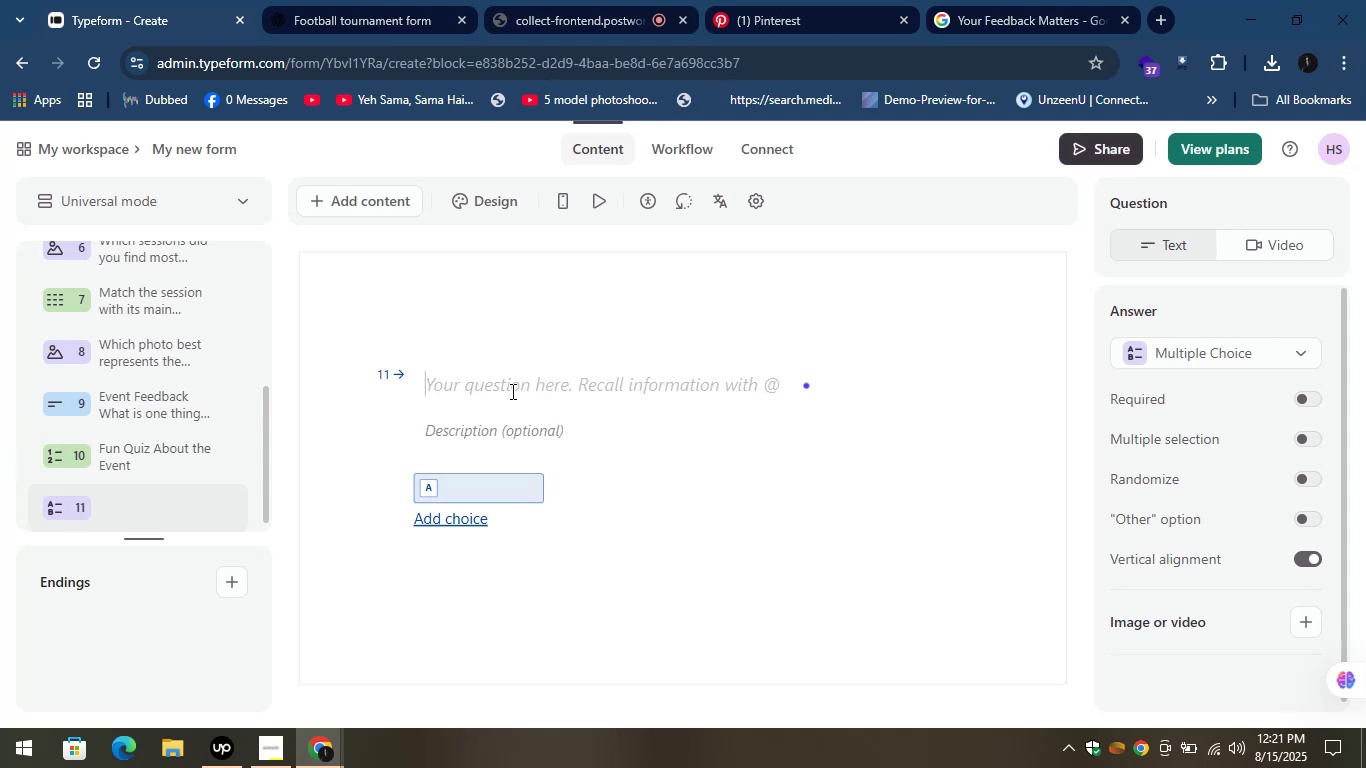 
left_click([176, 455])
 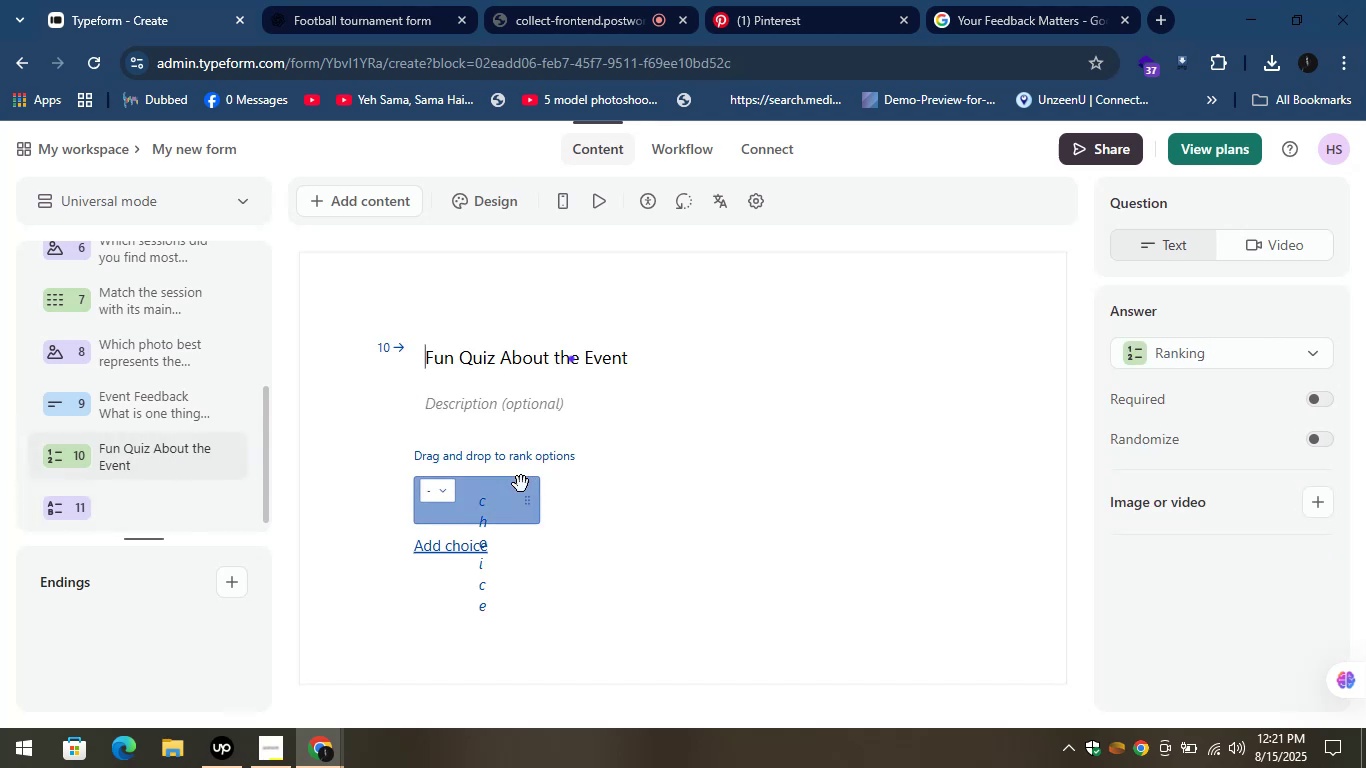 
left_click_drag(start_coordinate=[527, 497], to_coordinate=[759, 505])
 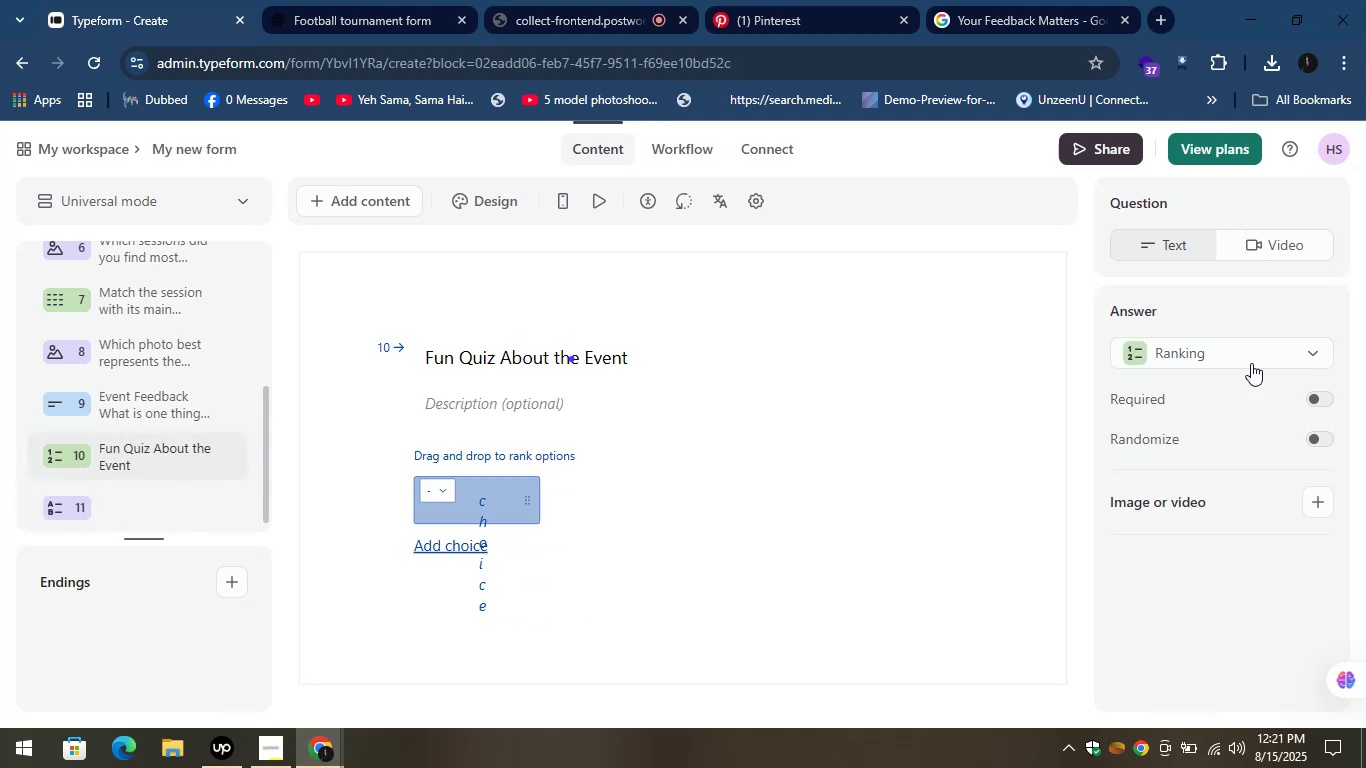 
left_click([1241, 349])
 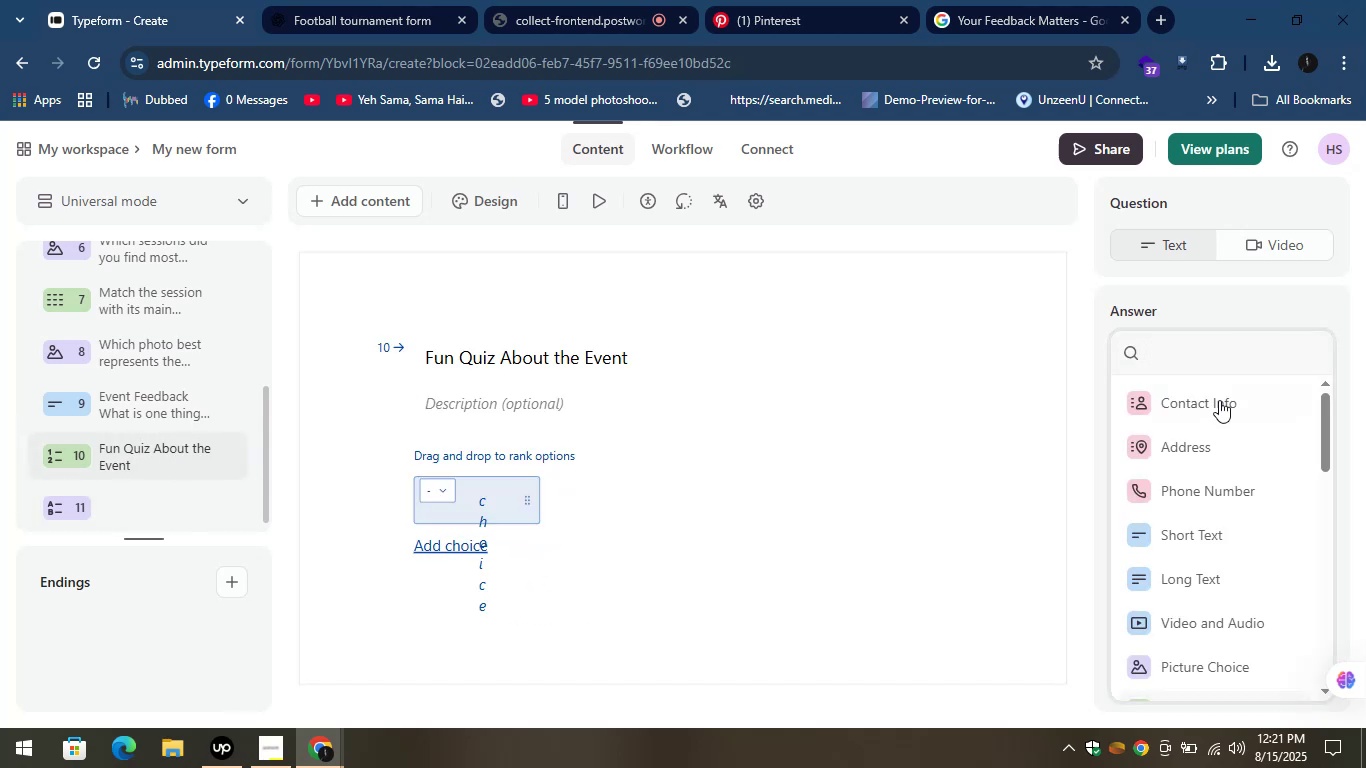 
scroll: coordinate [1233, 482], scroll_direction: down, amount: 15.0
 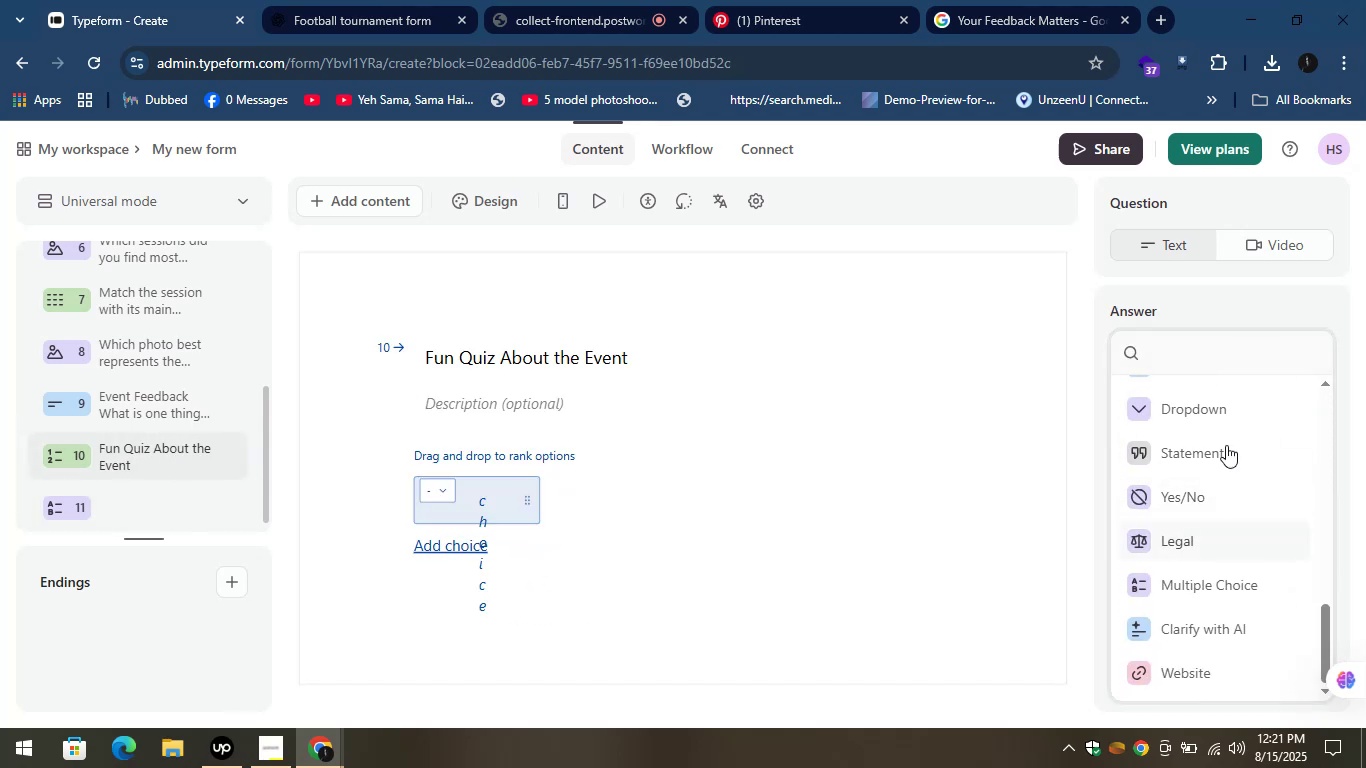 
left_click([1197, 410])
 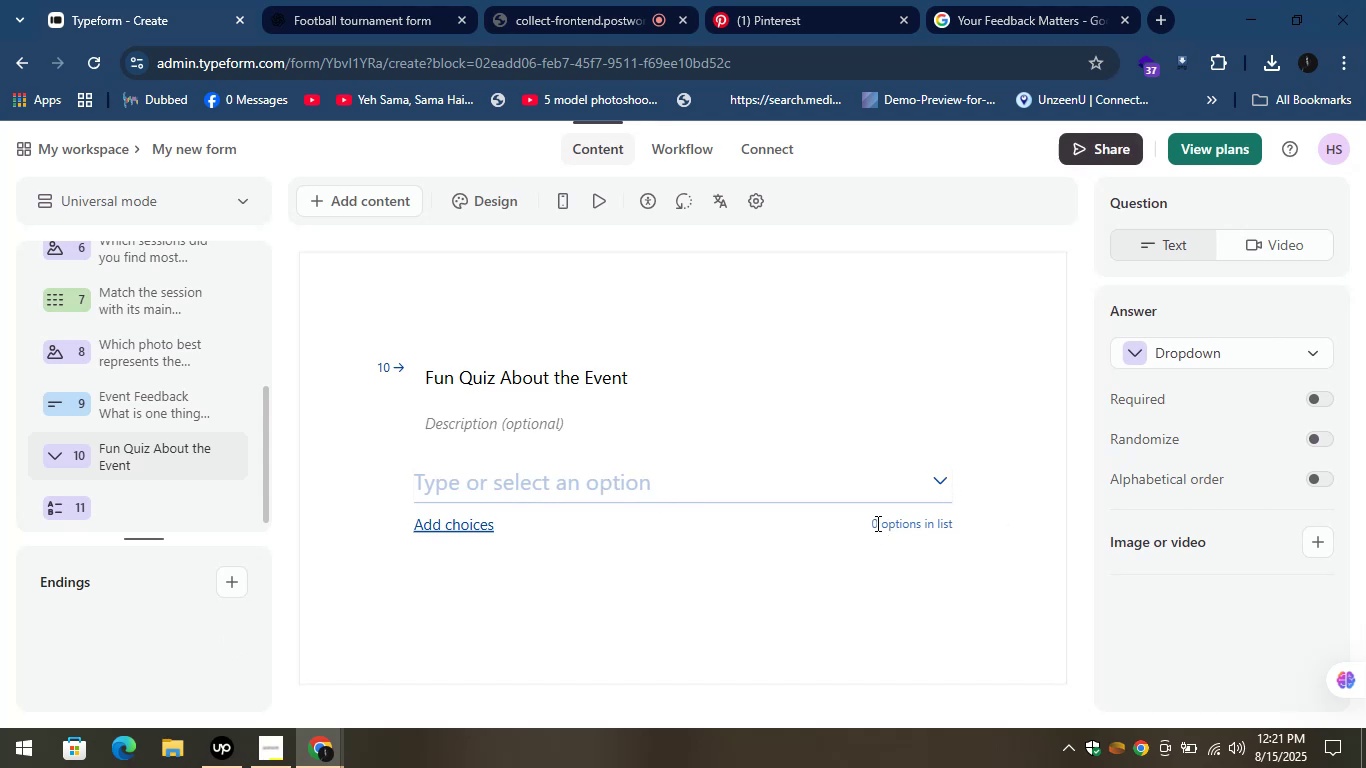 
wait(9.81)
 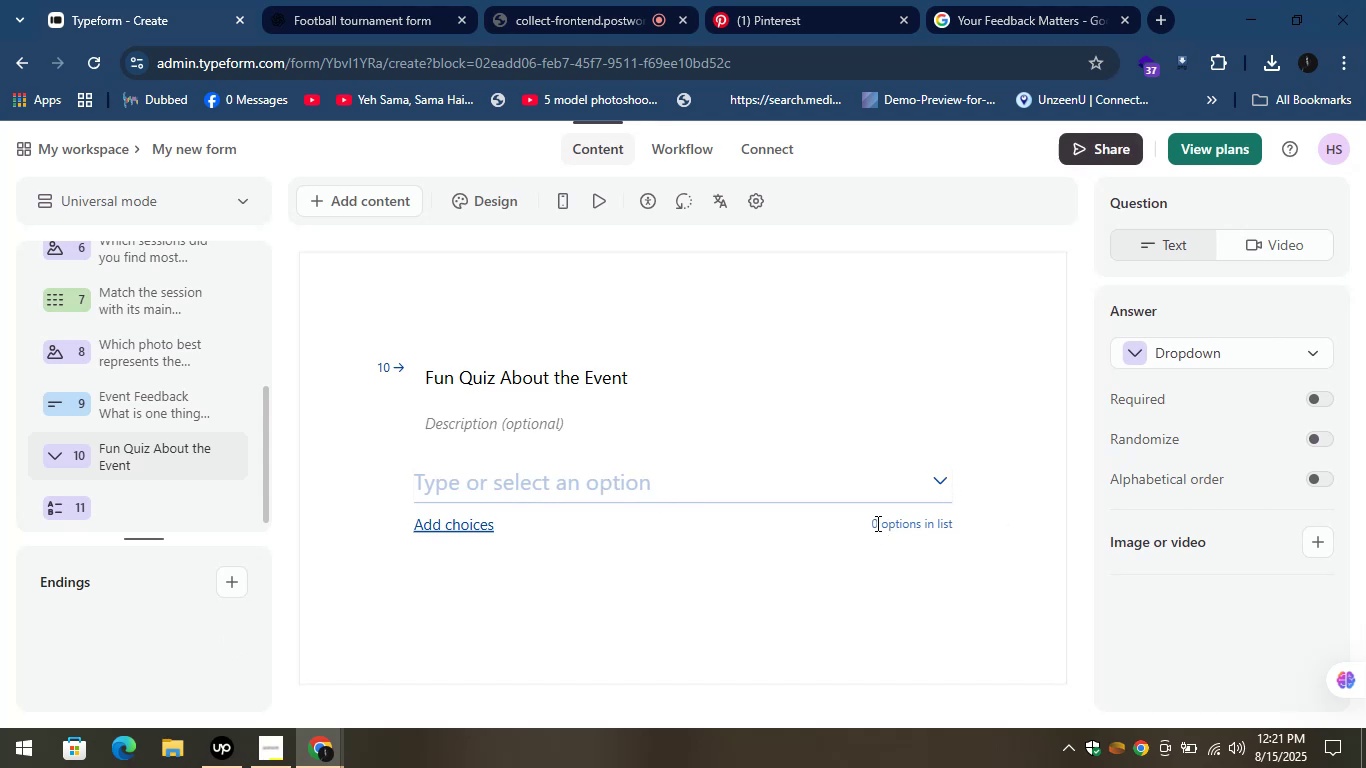 
left_click_drag(start_coordinate=[571, 332], to_coordinate=[441, 335])
 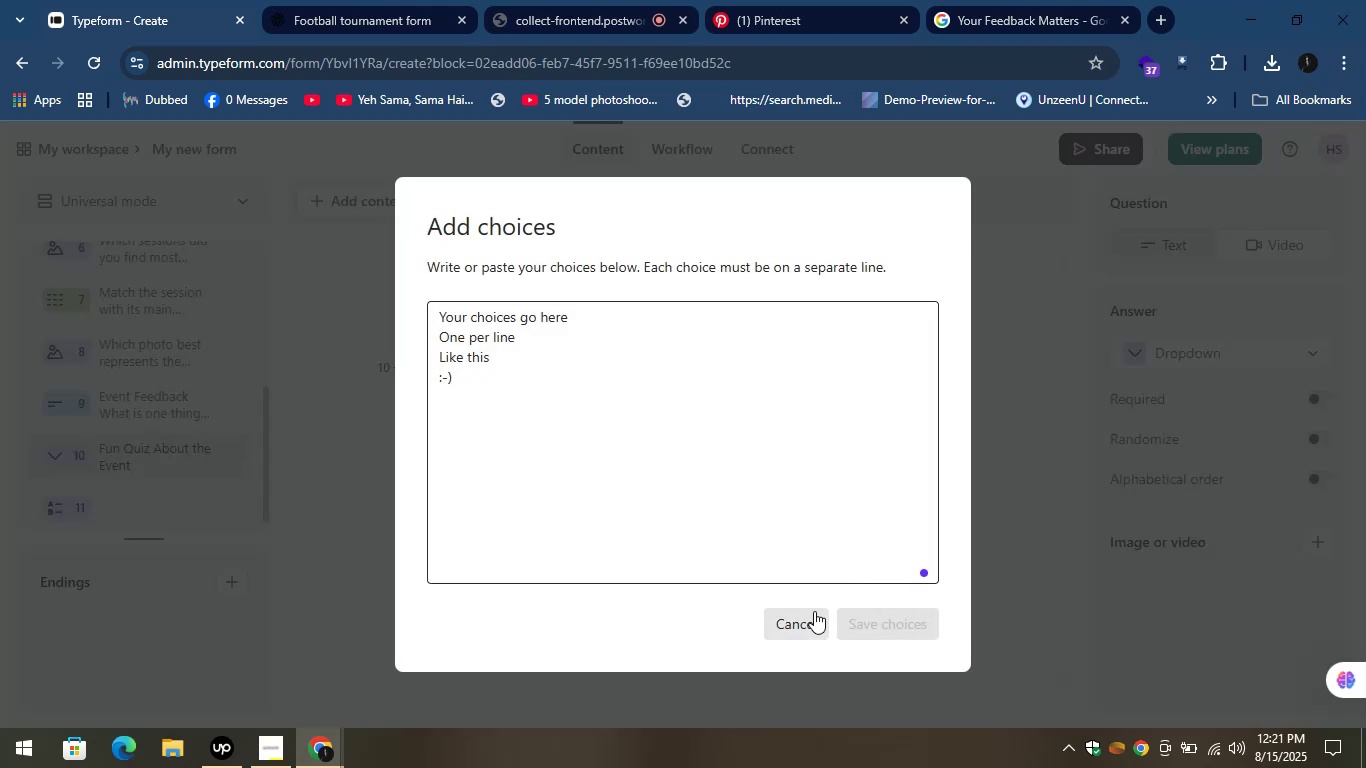 
left_click([792, 612])
 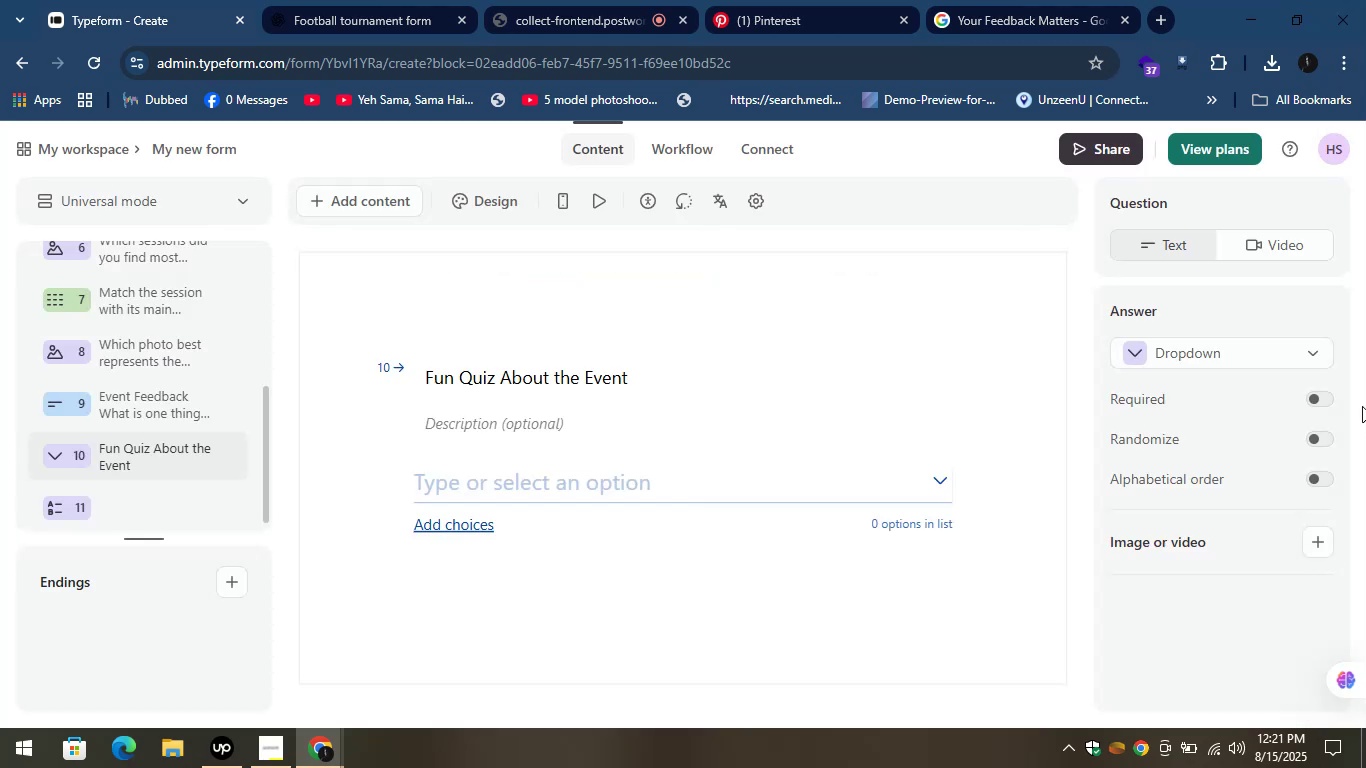 
left_click([1277, 345])
 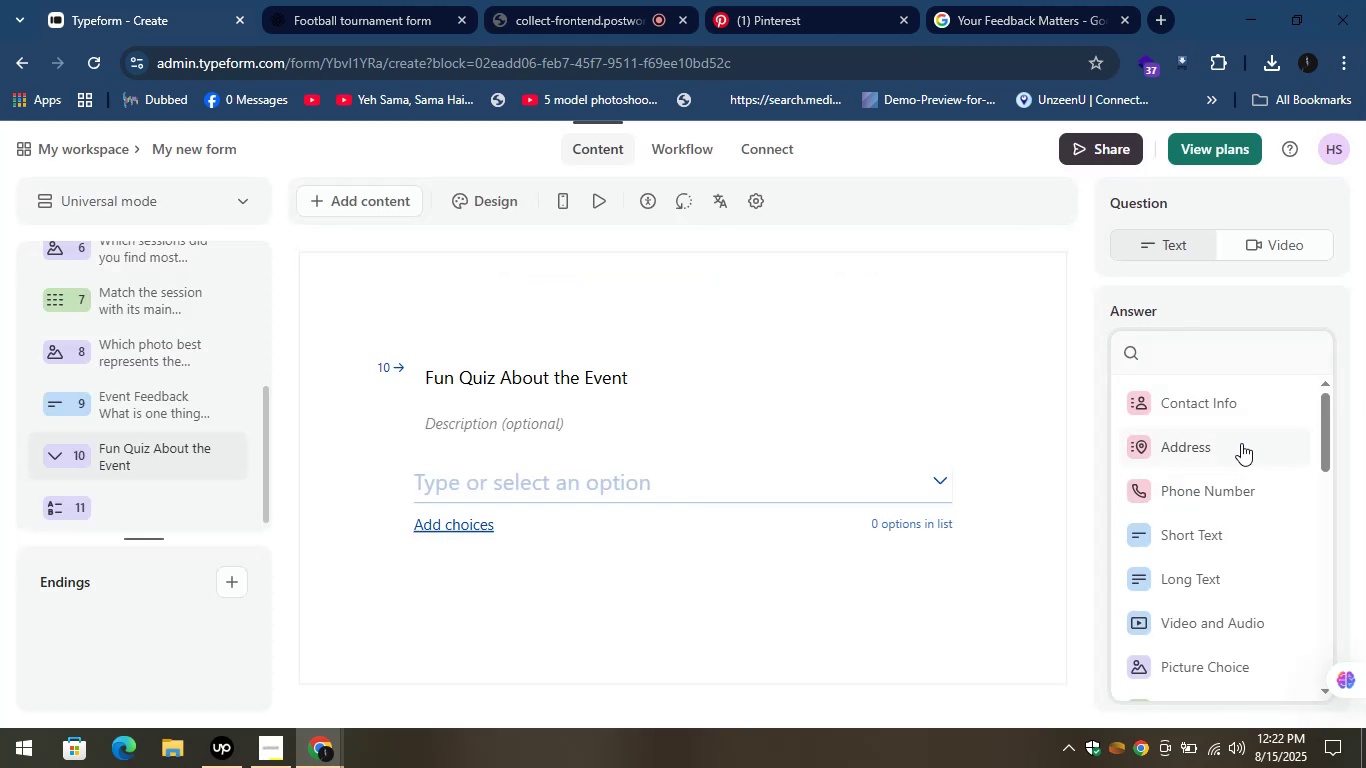 
scroll: coordinate [1221, 532], scroll_direction: down, amount: 5.0
 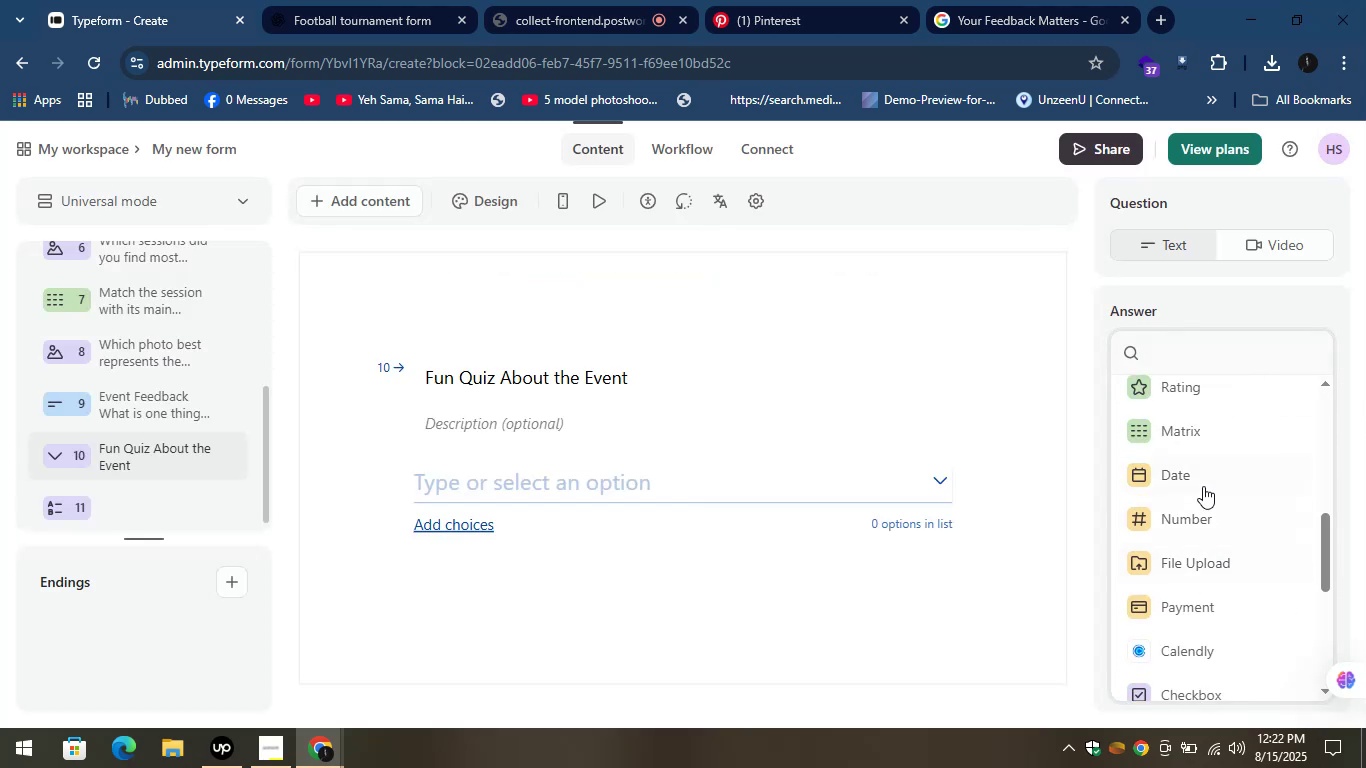 
mouse_move([1148, 417])
 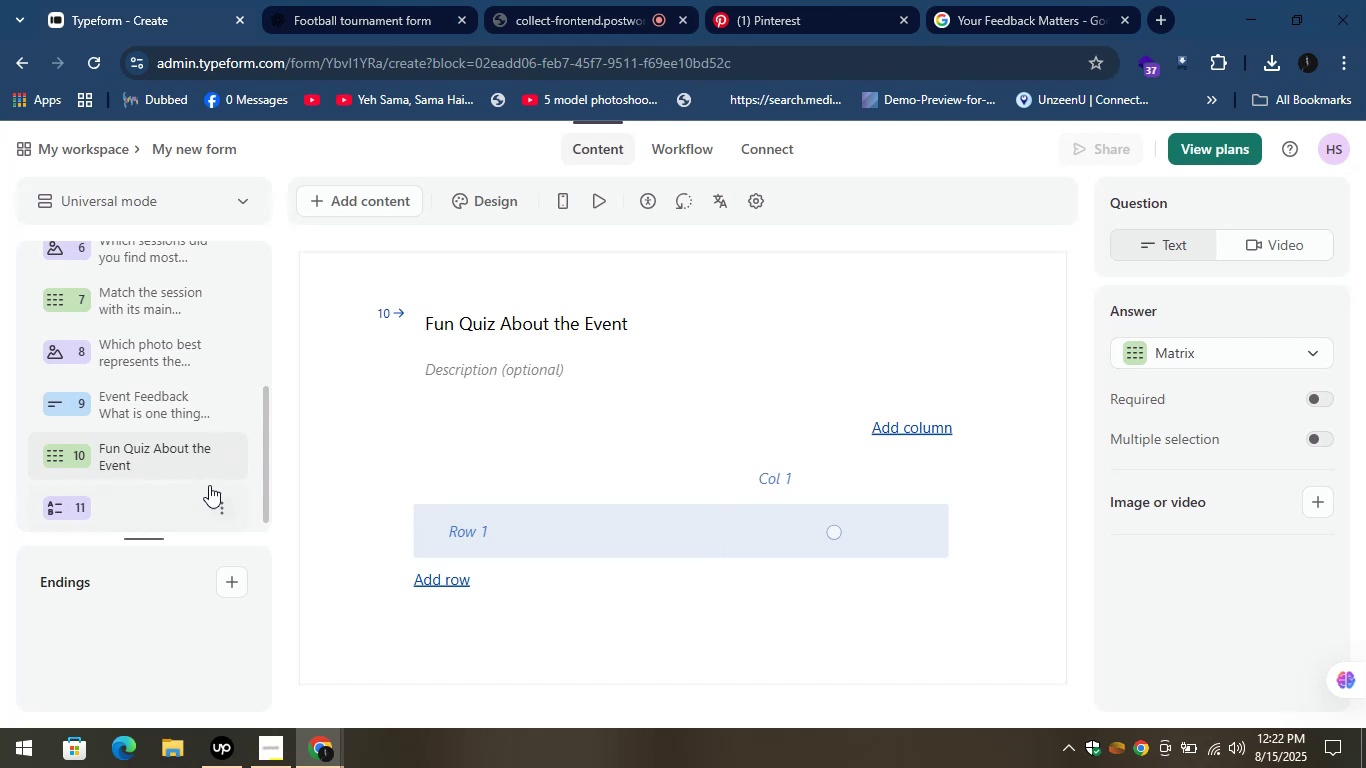 
scroll: coordinate [811, 329], scroll_direction: down, amount: 1.0
 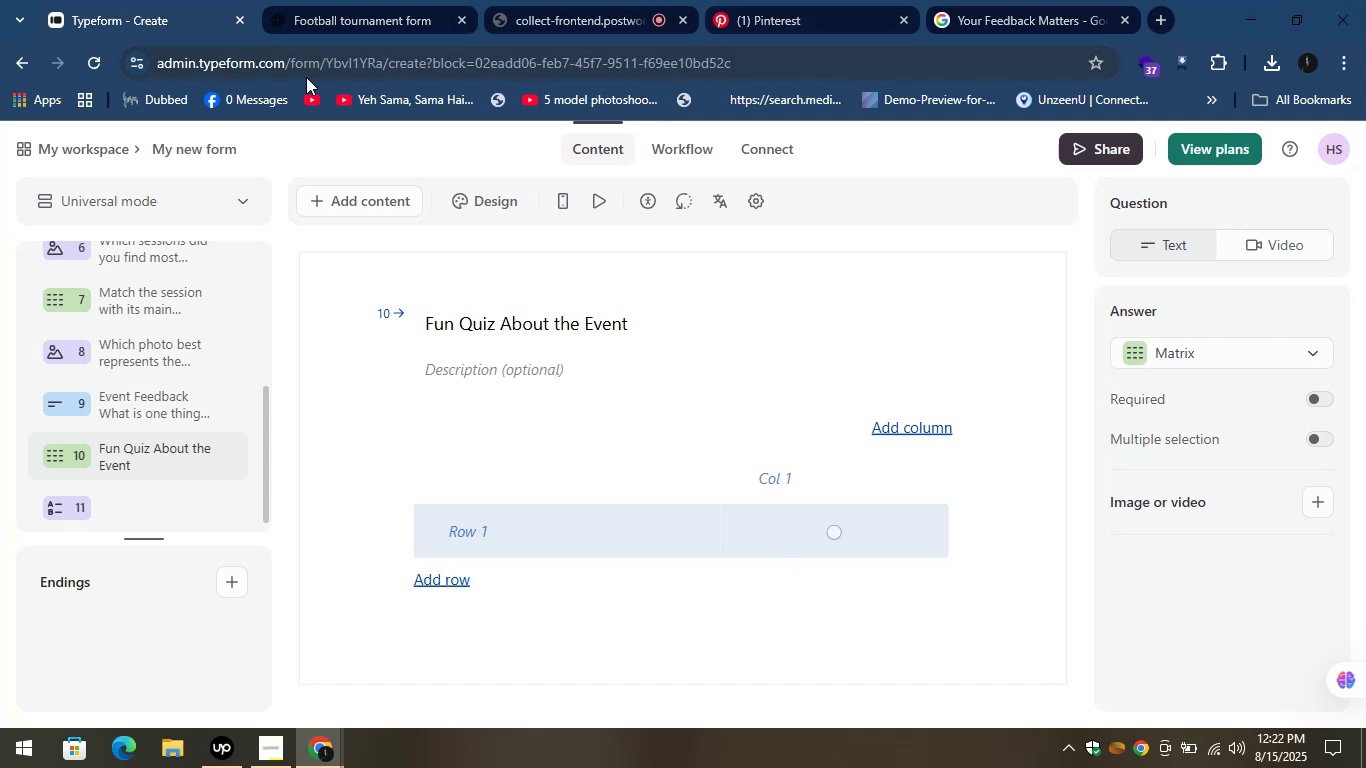 
wait(44.95)
 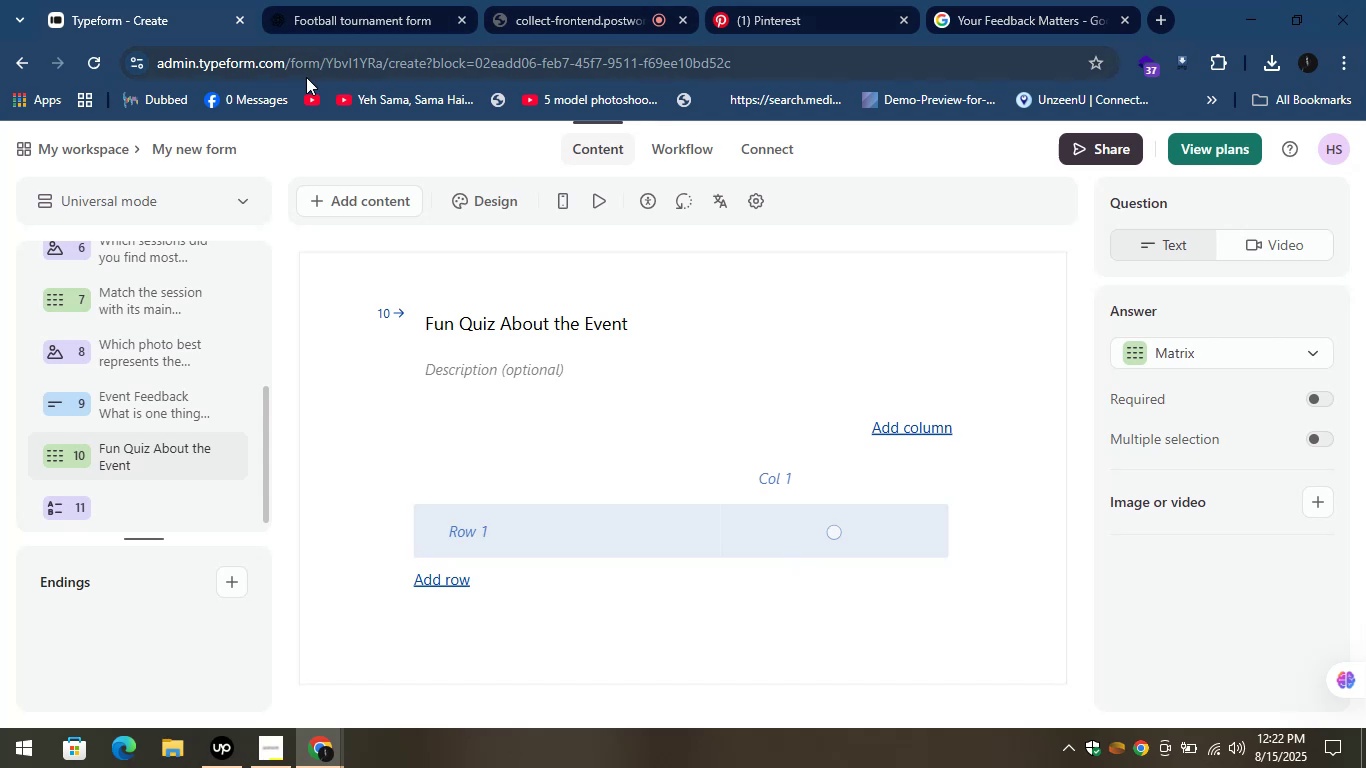 
left_click_drag(start_coordinate=[356, 0], to_coordinate=[369, 4])
 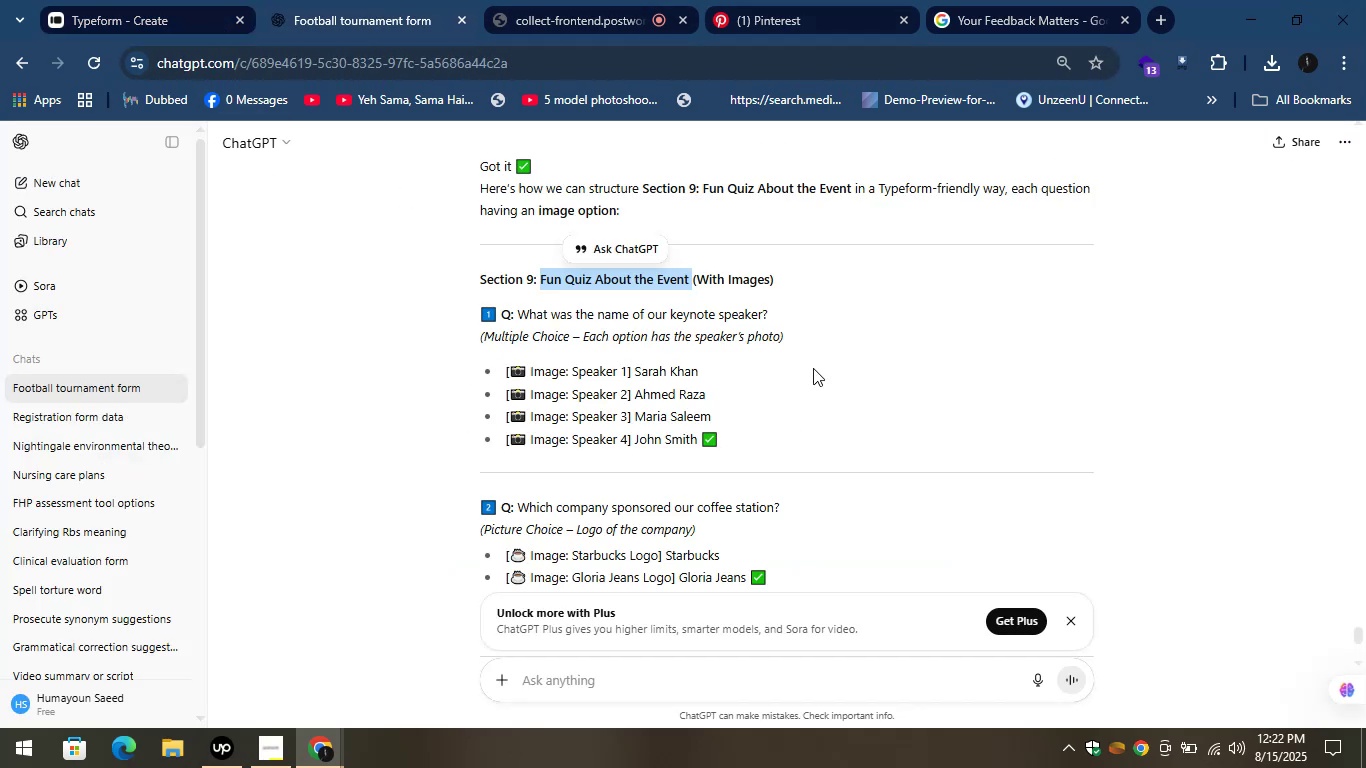 
left_click([827, 341])
 